 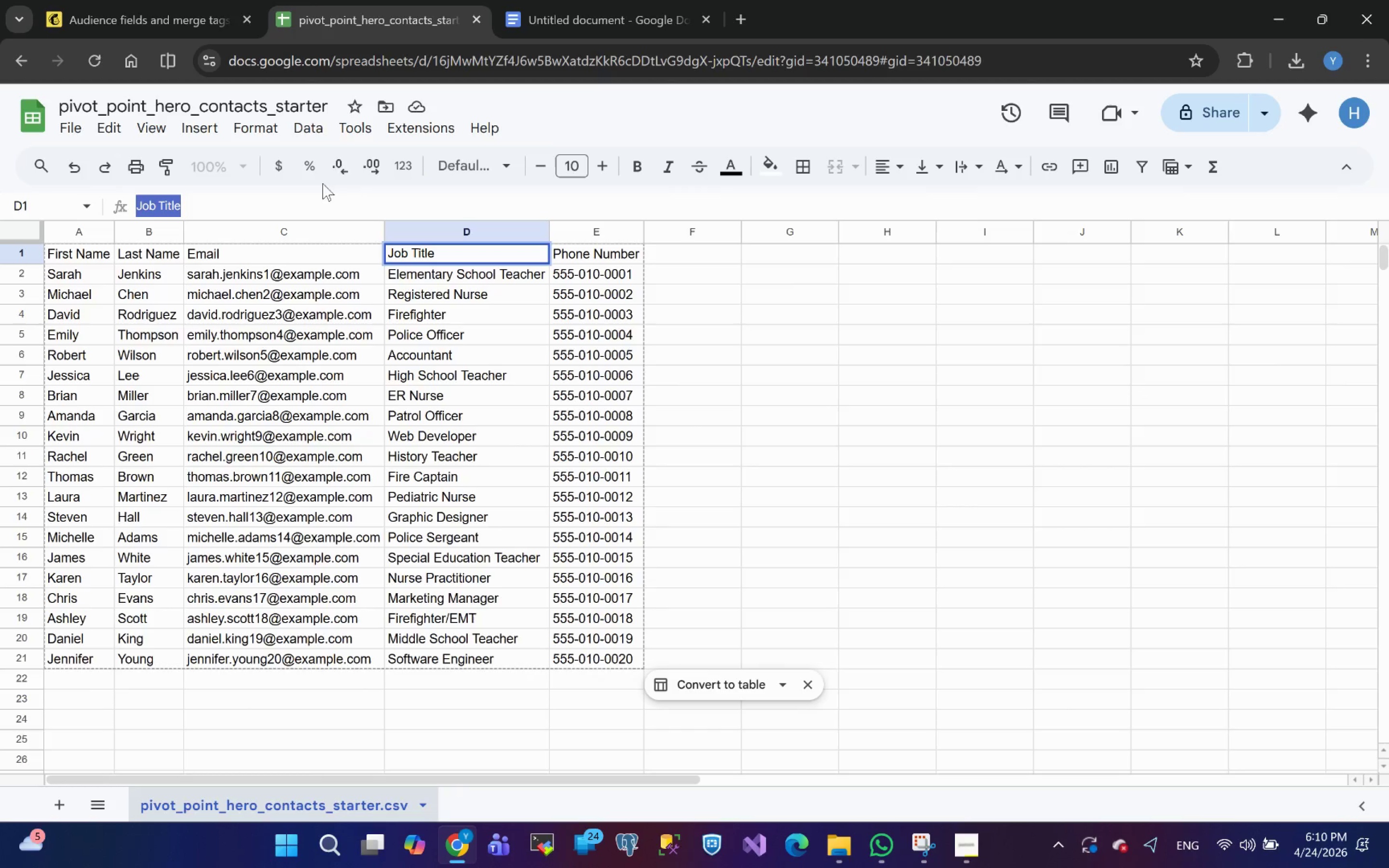 
left_click([142, 14])
 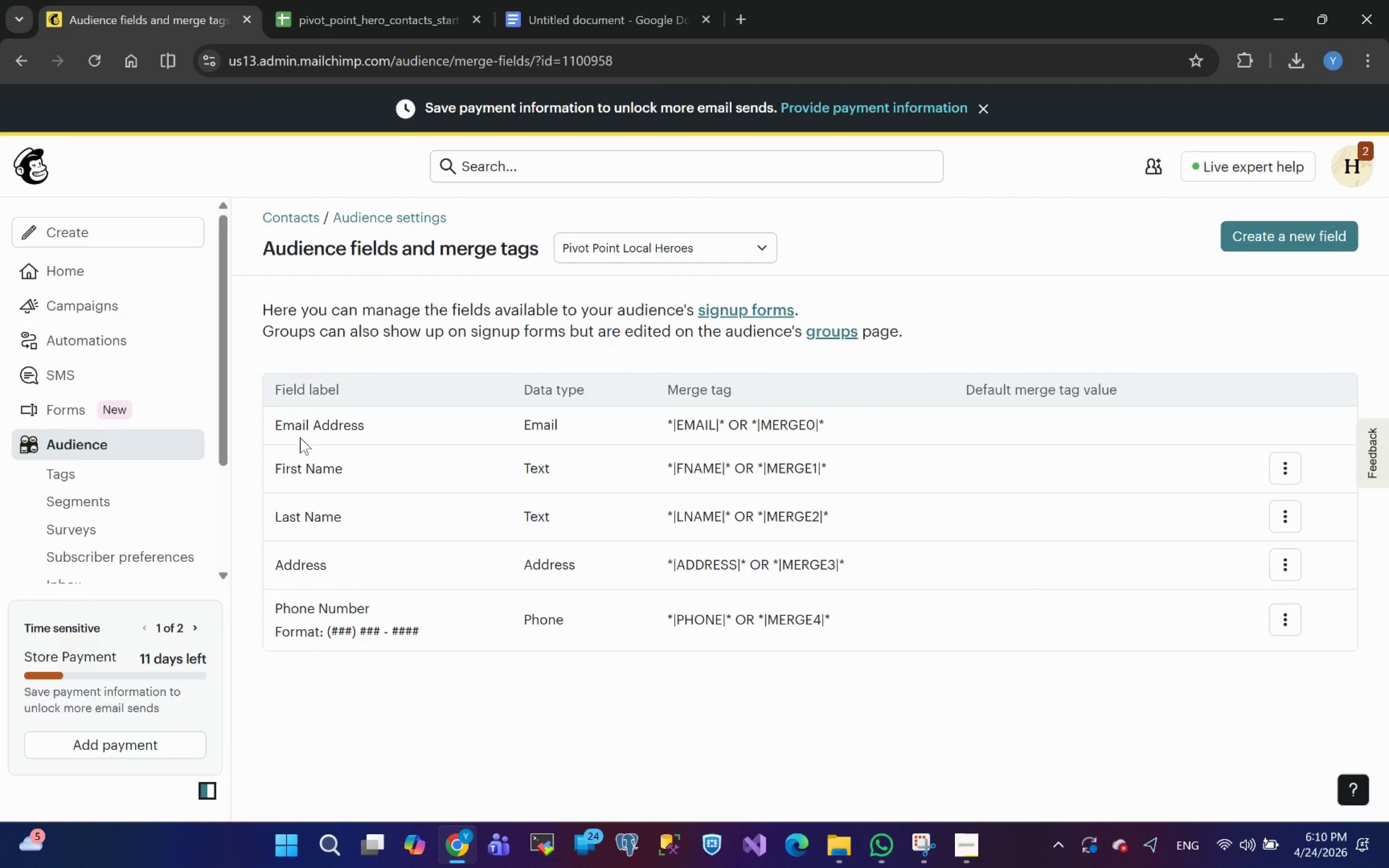 
left_click_drag(start_coordinate=[295, 611], to_coordinate=[375, 612])
 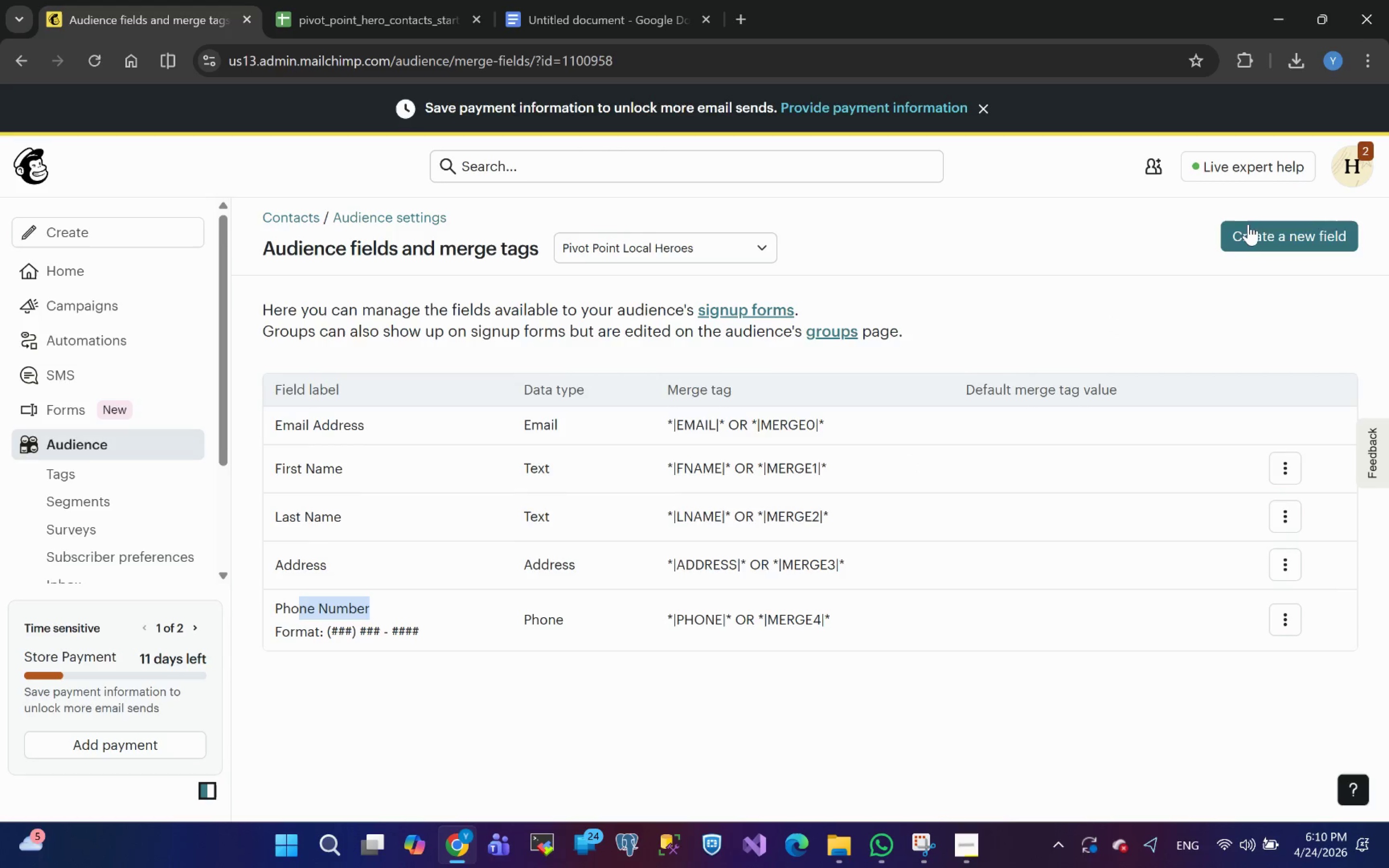 
left_click([1259, 236])
 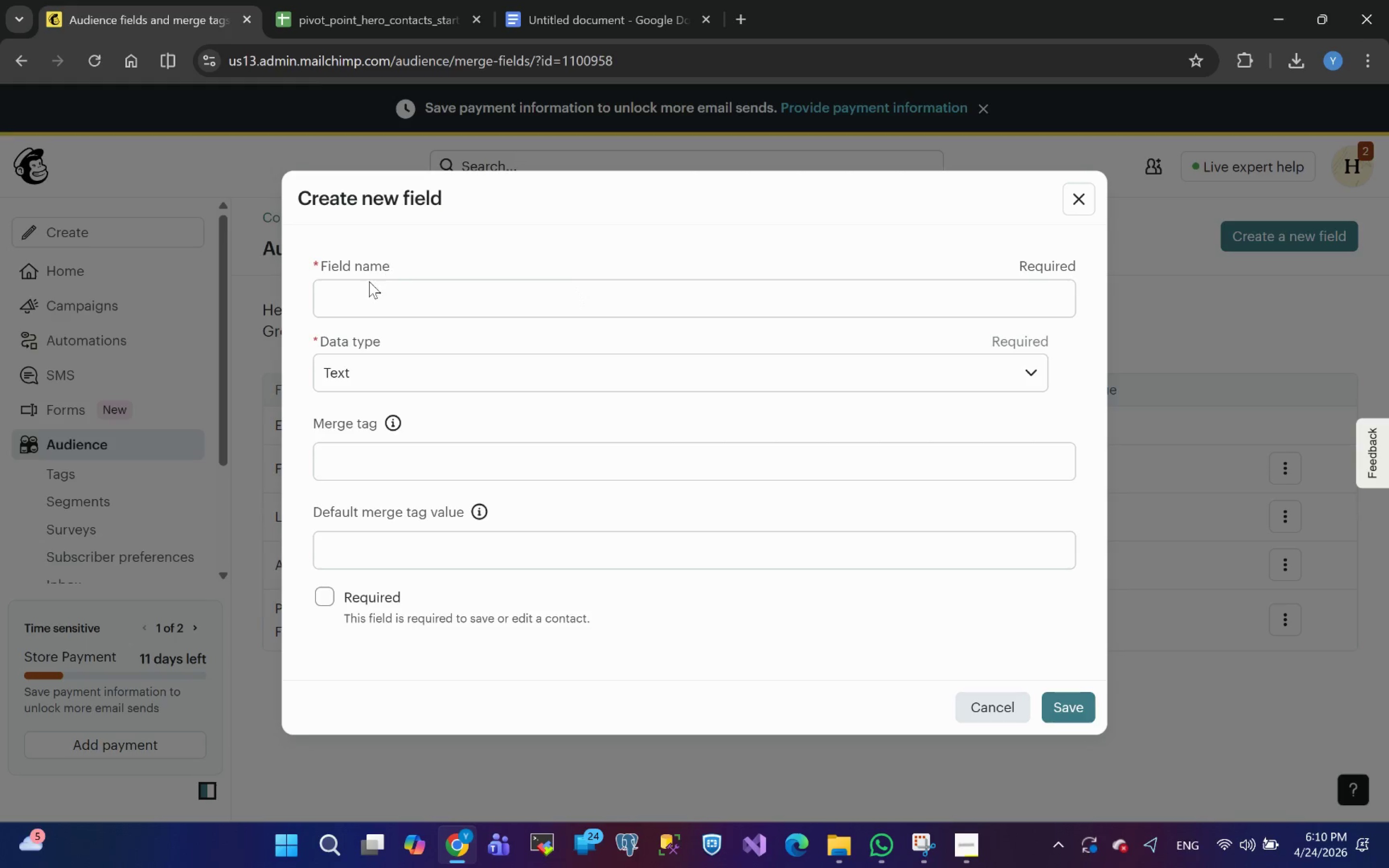 
left_click([366, 285])
 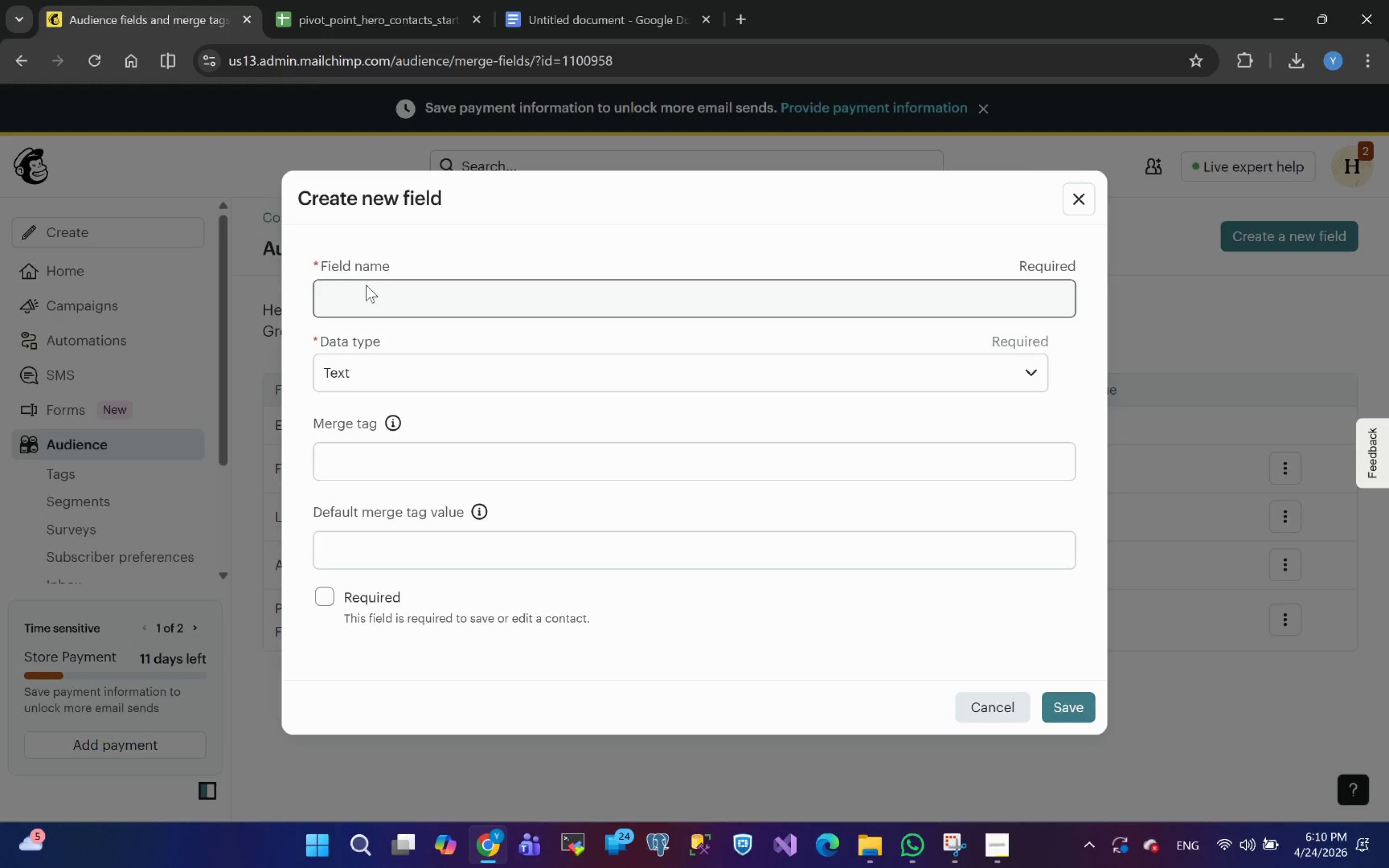 
hold_key(key=ControlLeft, duration=0.34)
 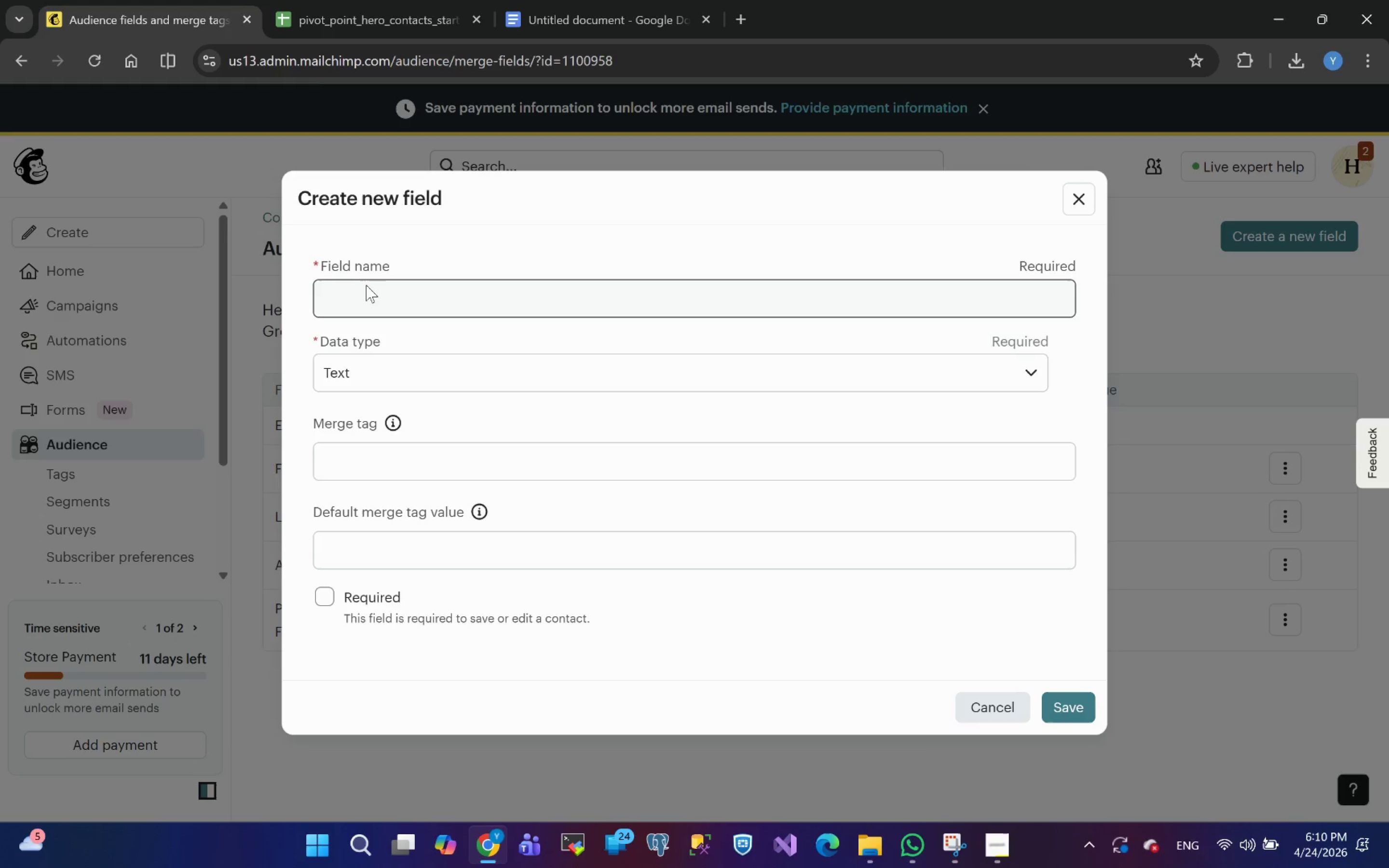 
left_click([366, 285])
 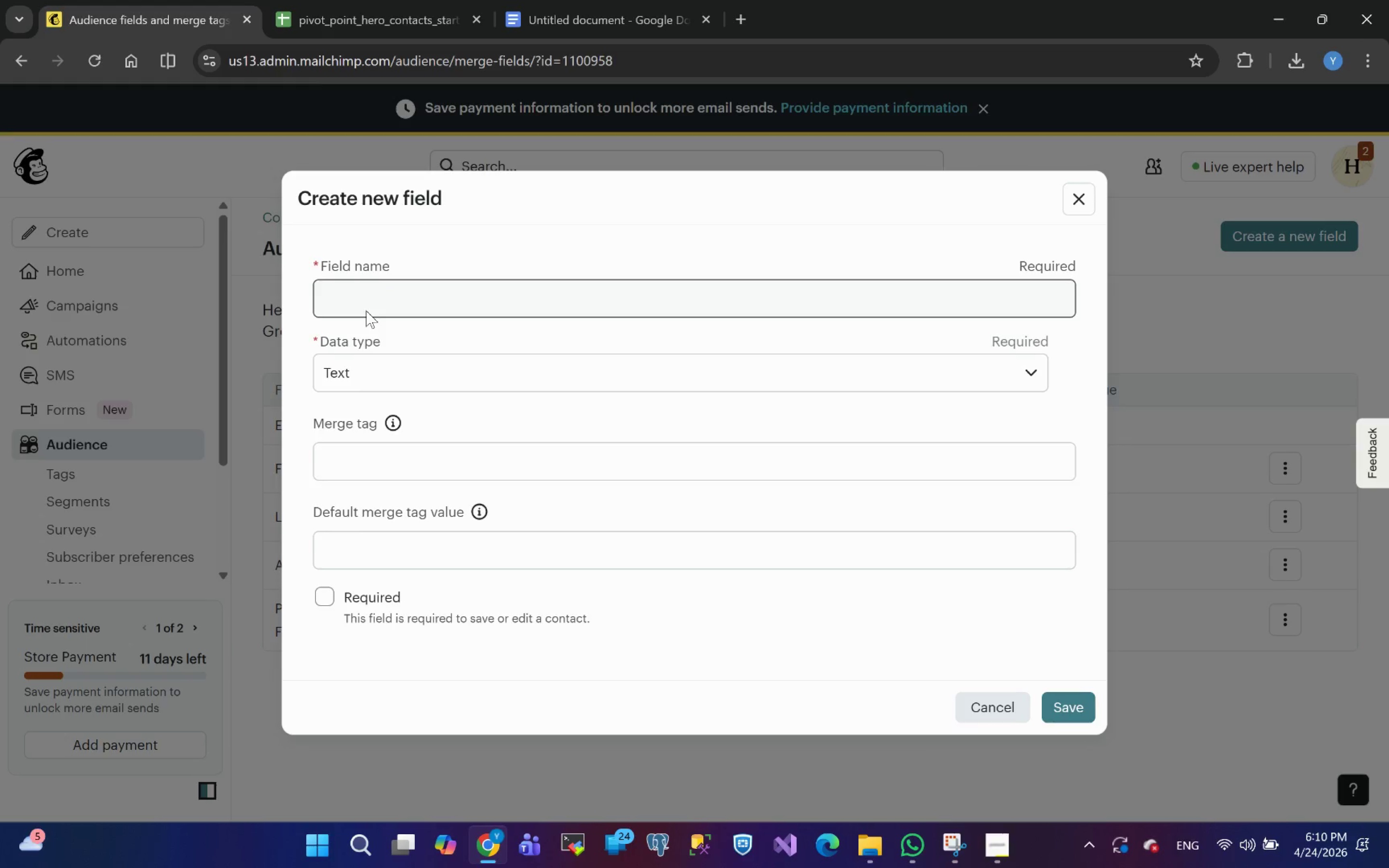 
left_click([366, 311])
 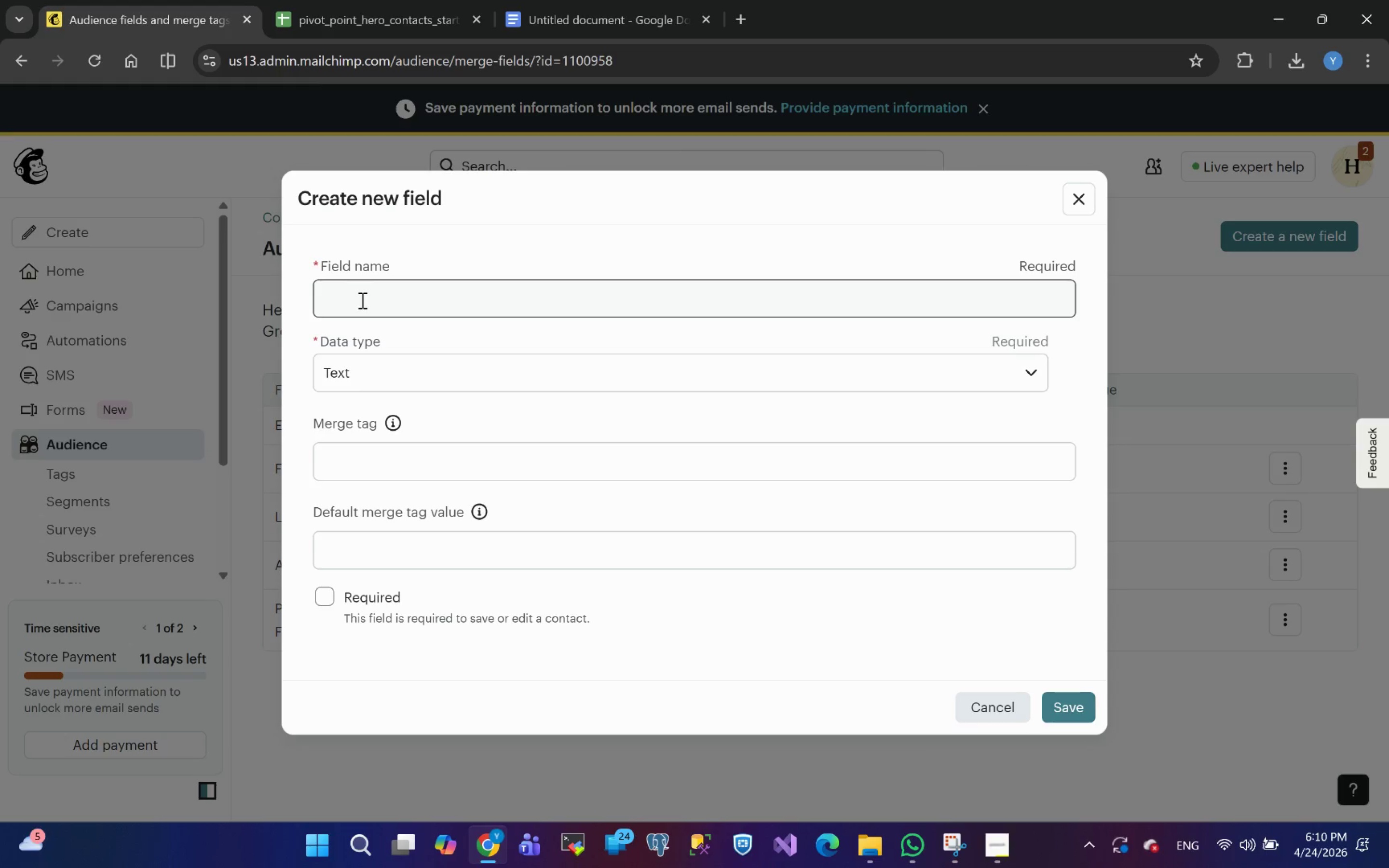 
left_click([361, 298])
 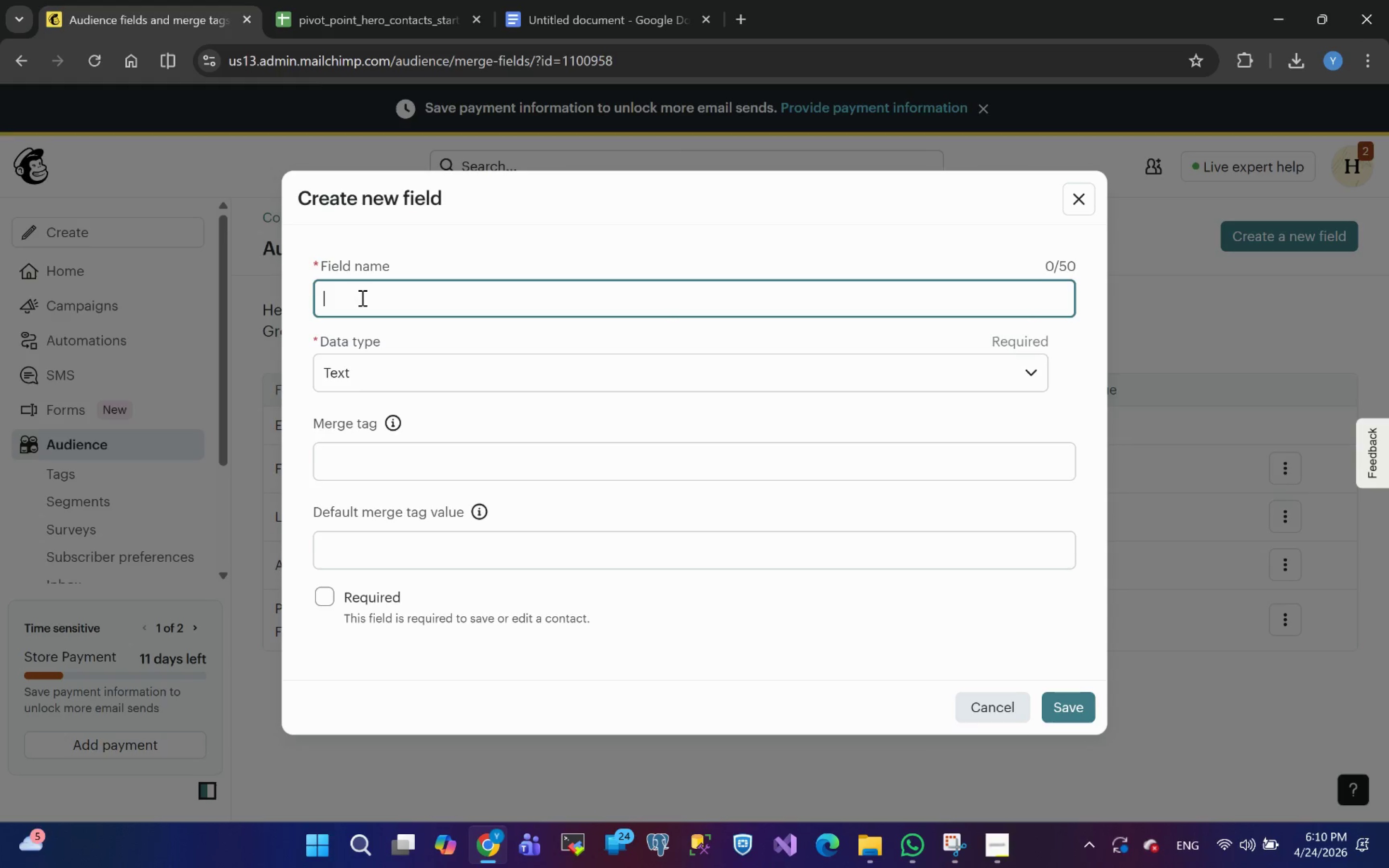 
key(Control+V)
 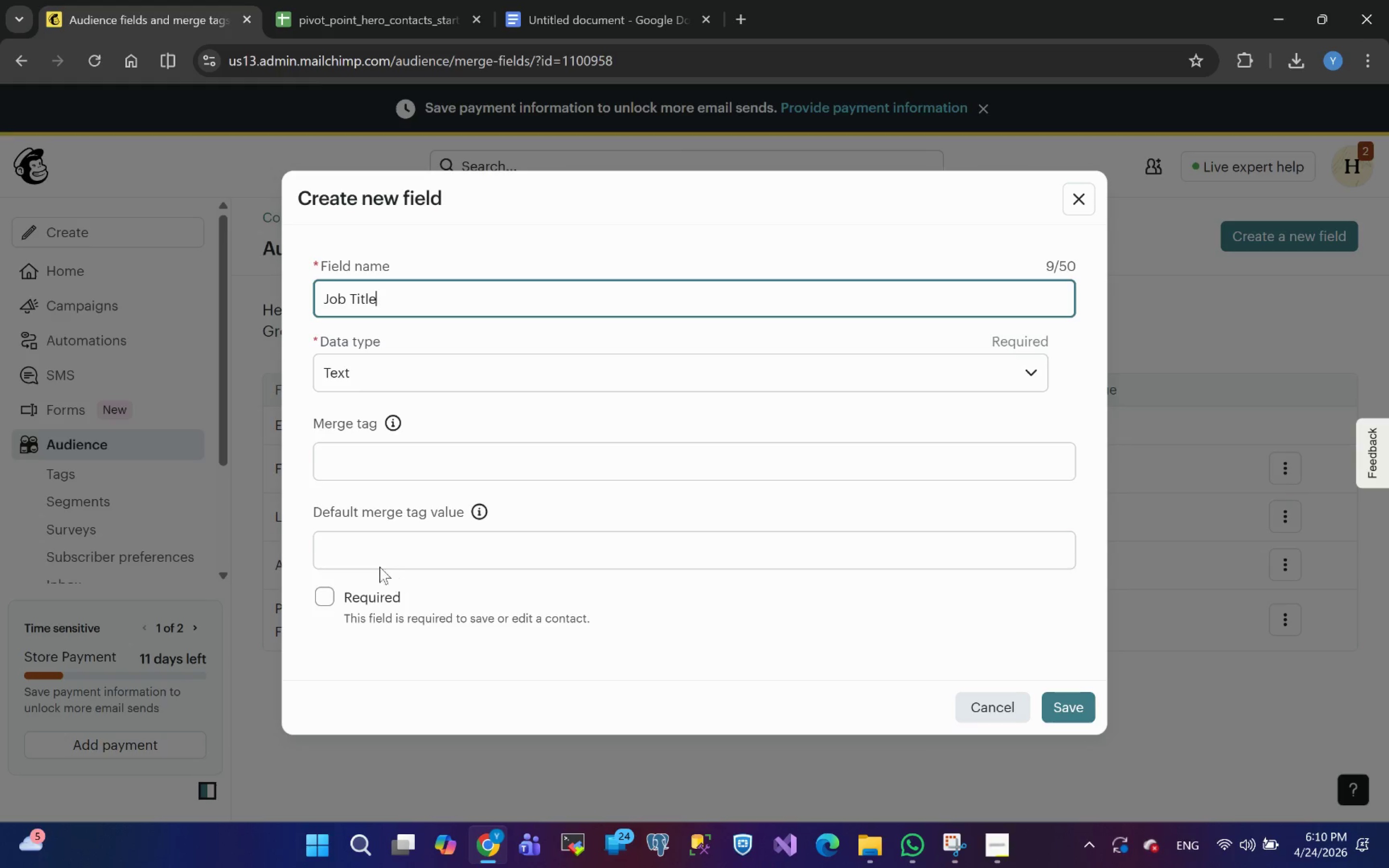 
left_click([358, 553])
 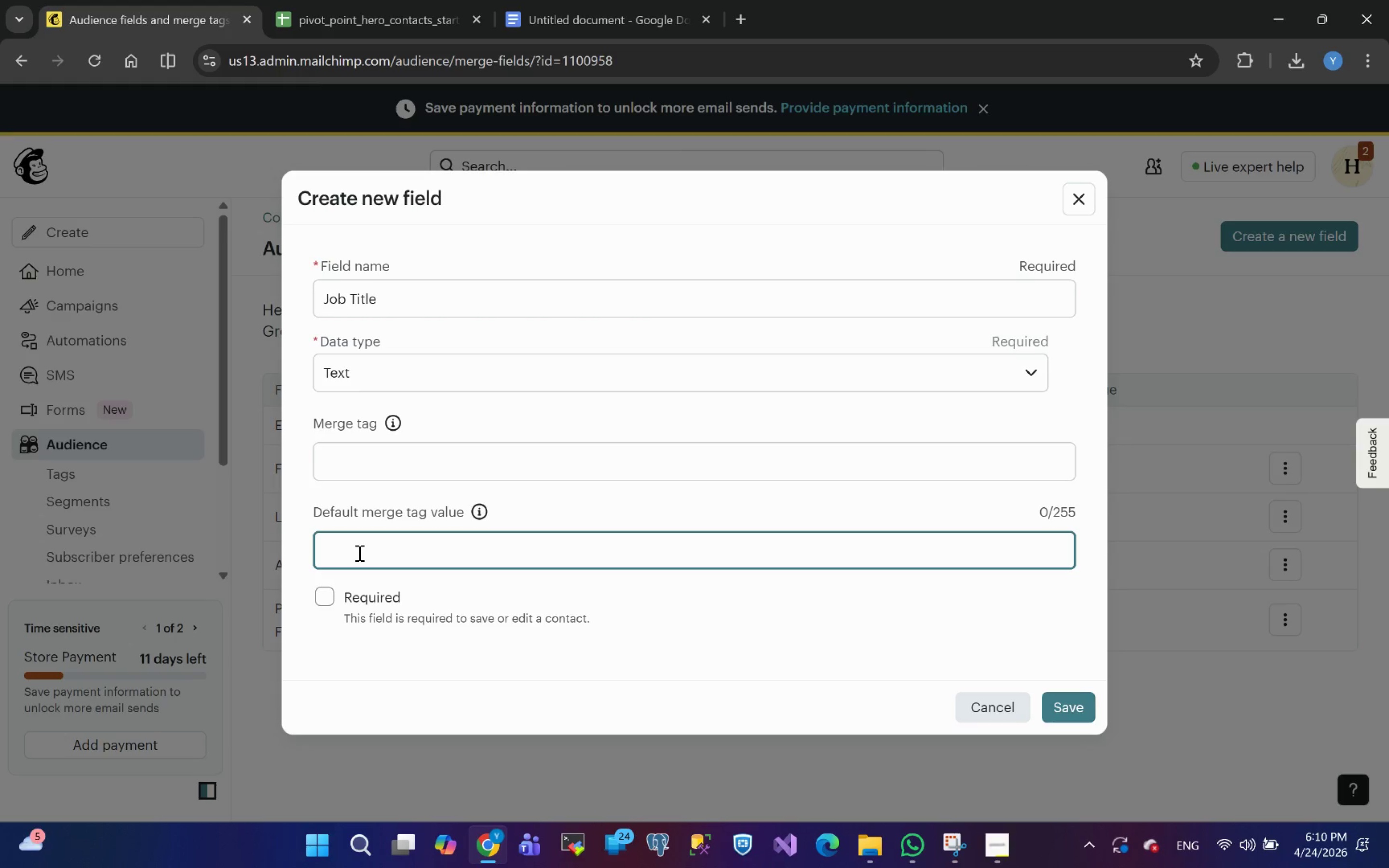 
type(Jo)
key(Backspace)
key(Backspace)
key(Backspace)
 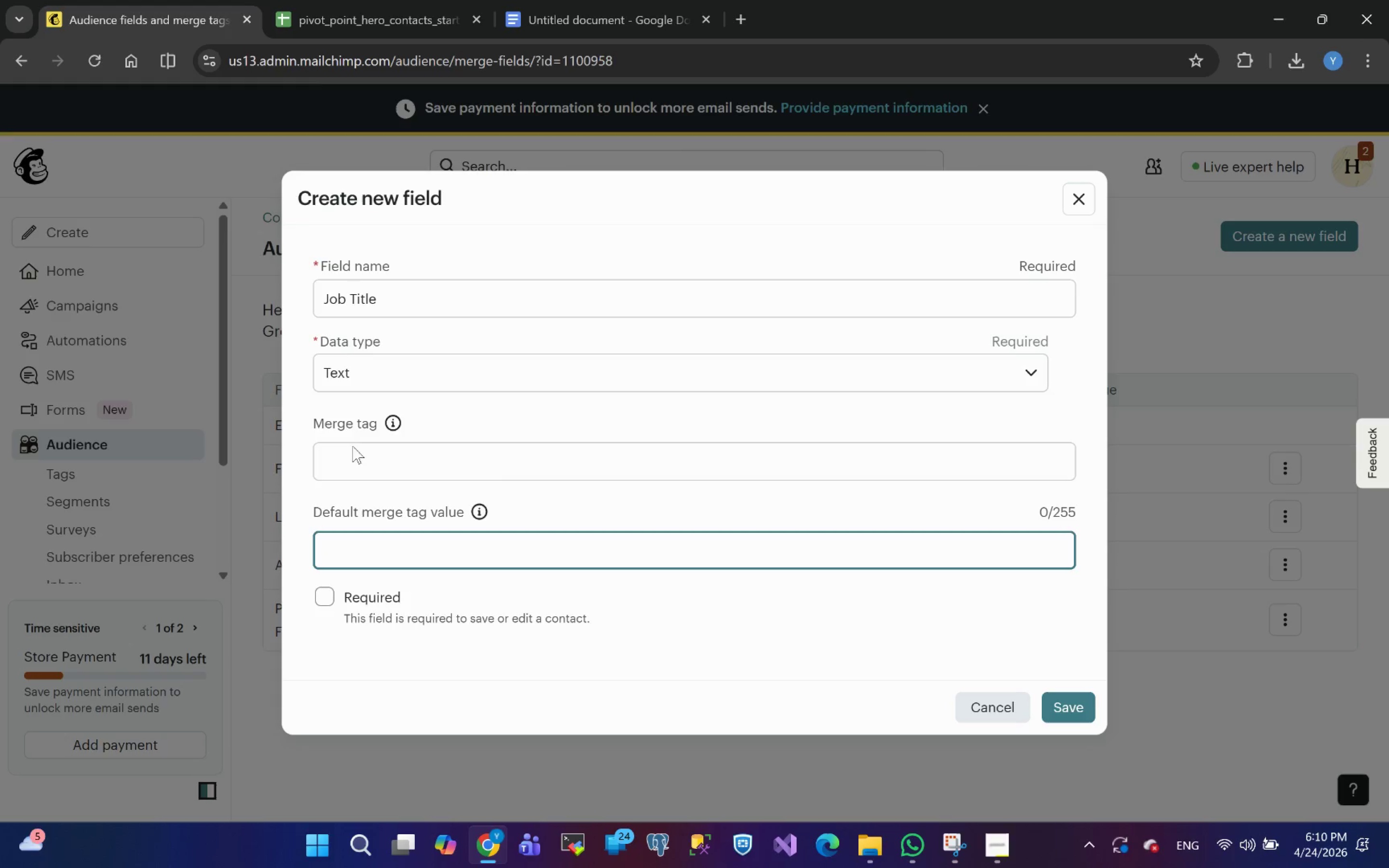 
left_click([345, 455])
 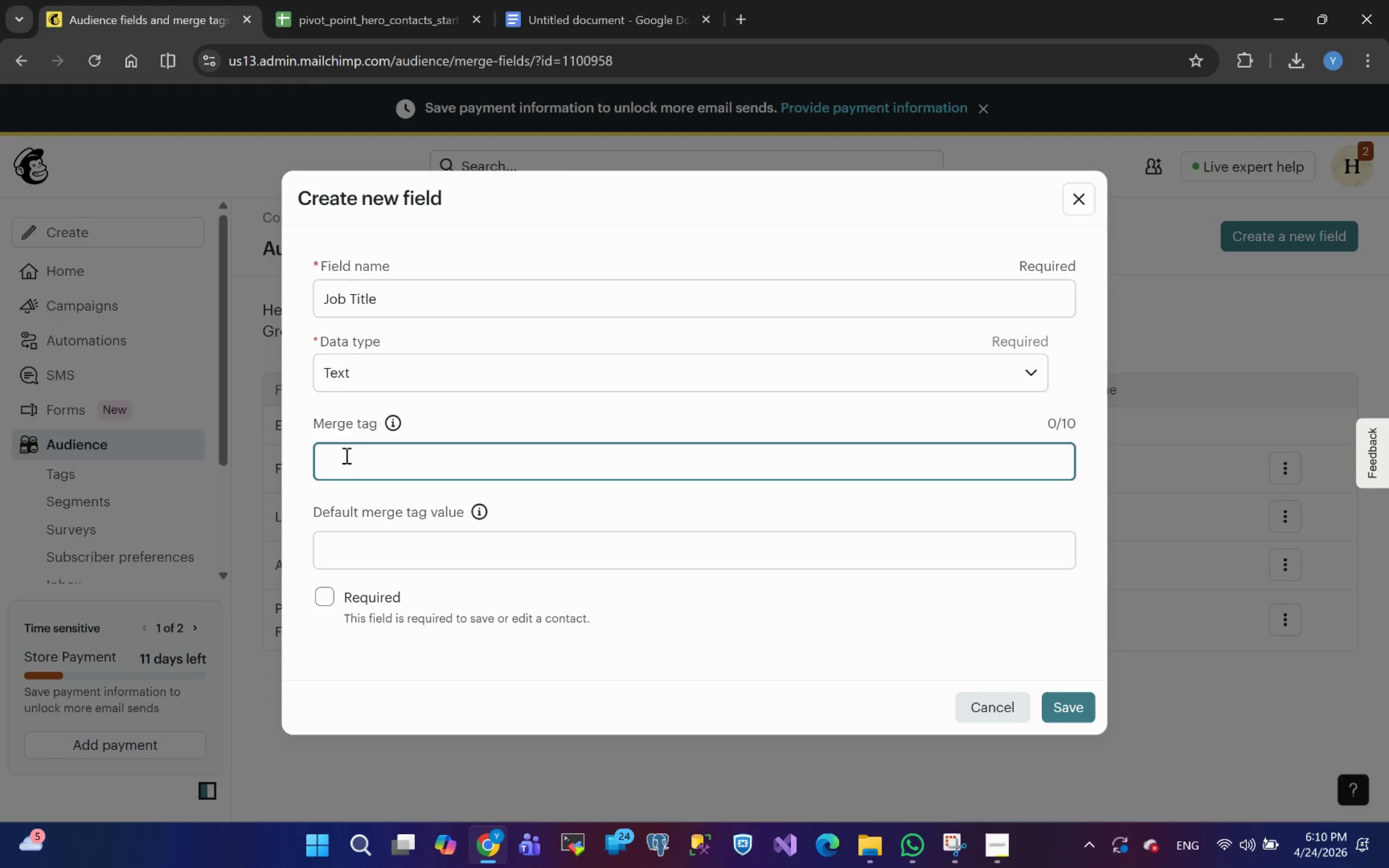 
type(job_)
 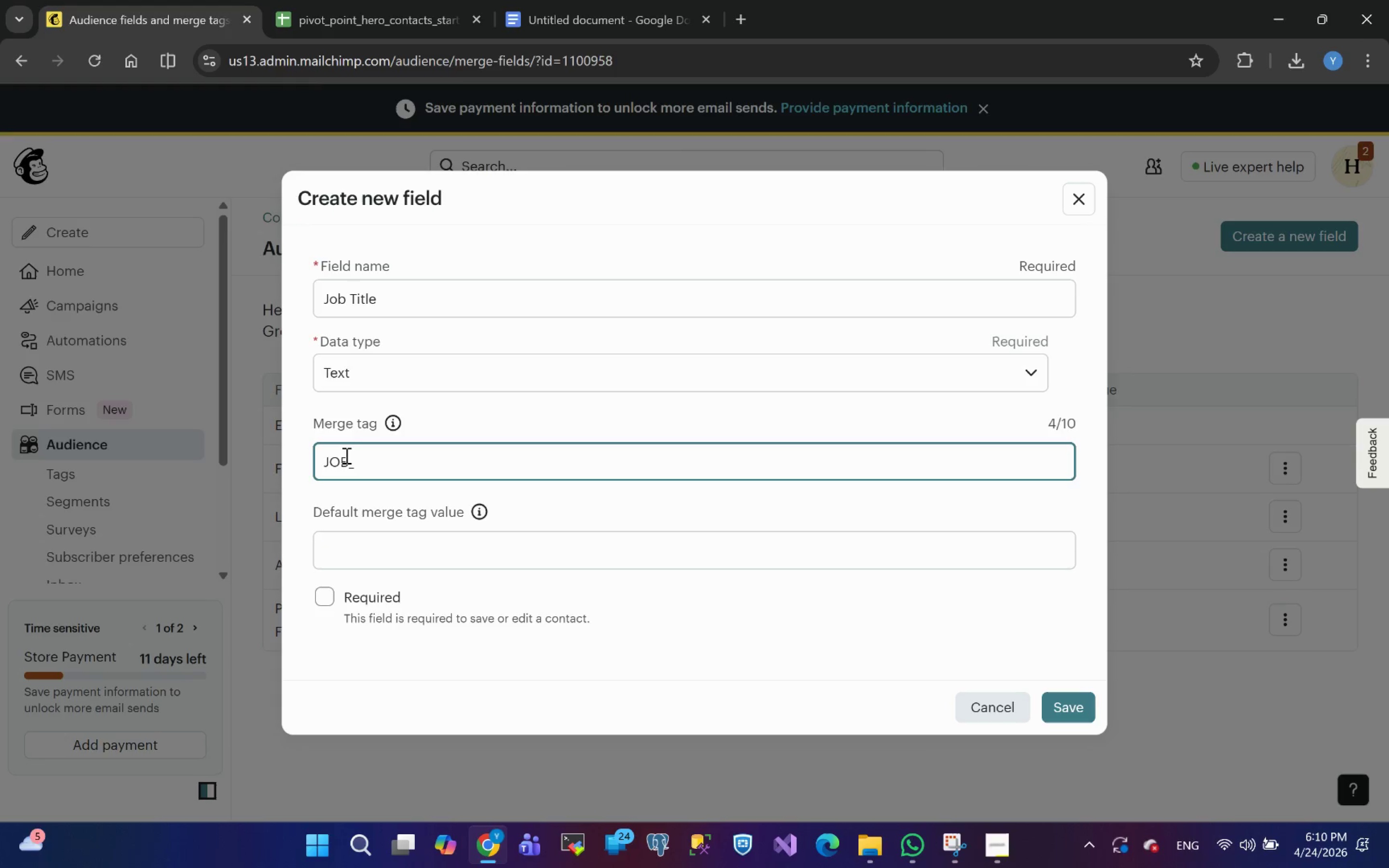 
right_click([345, 455])
 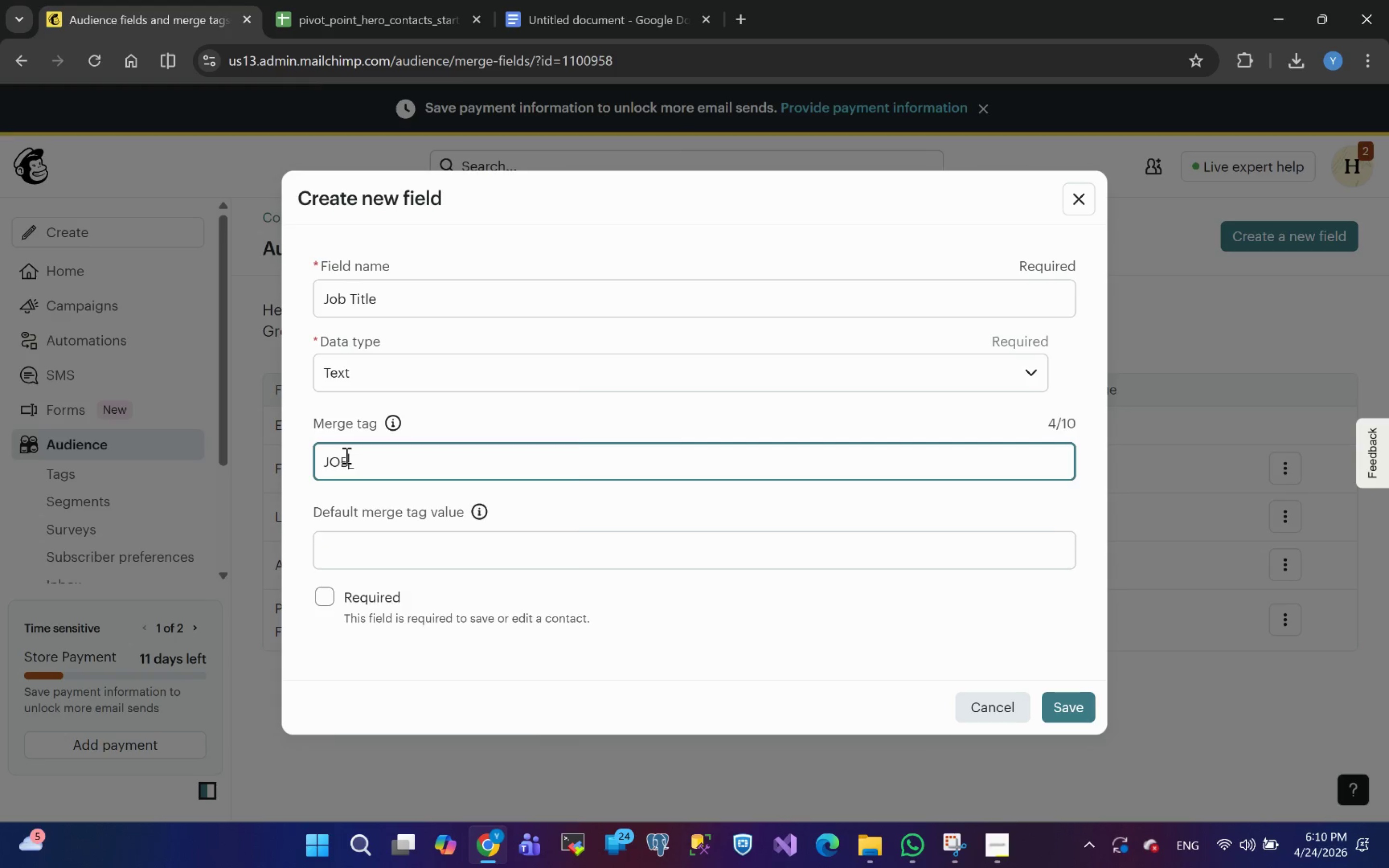 
type(titl)
key(Backspace)
 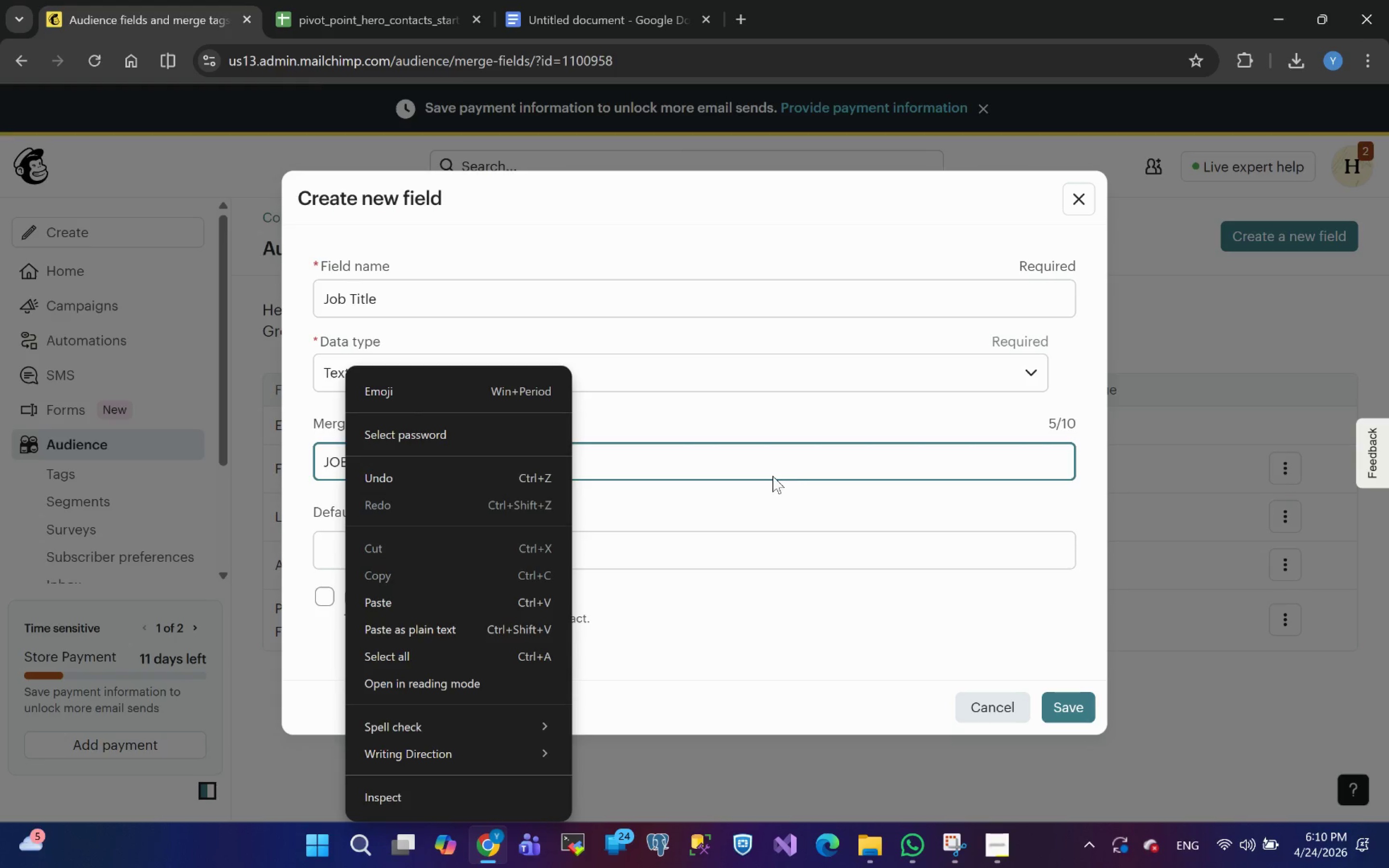 
left_click([761, 477])
 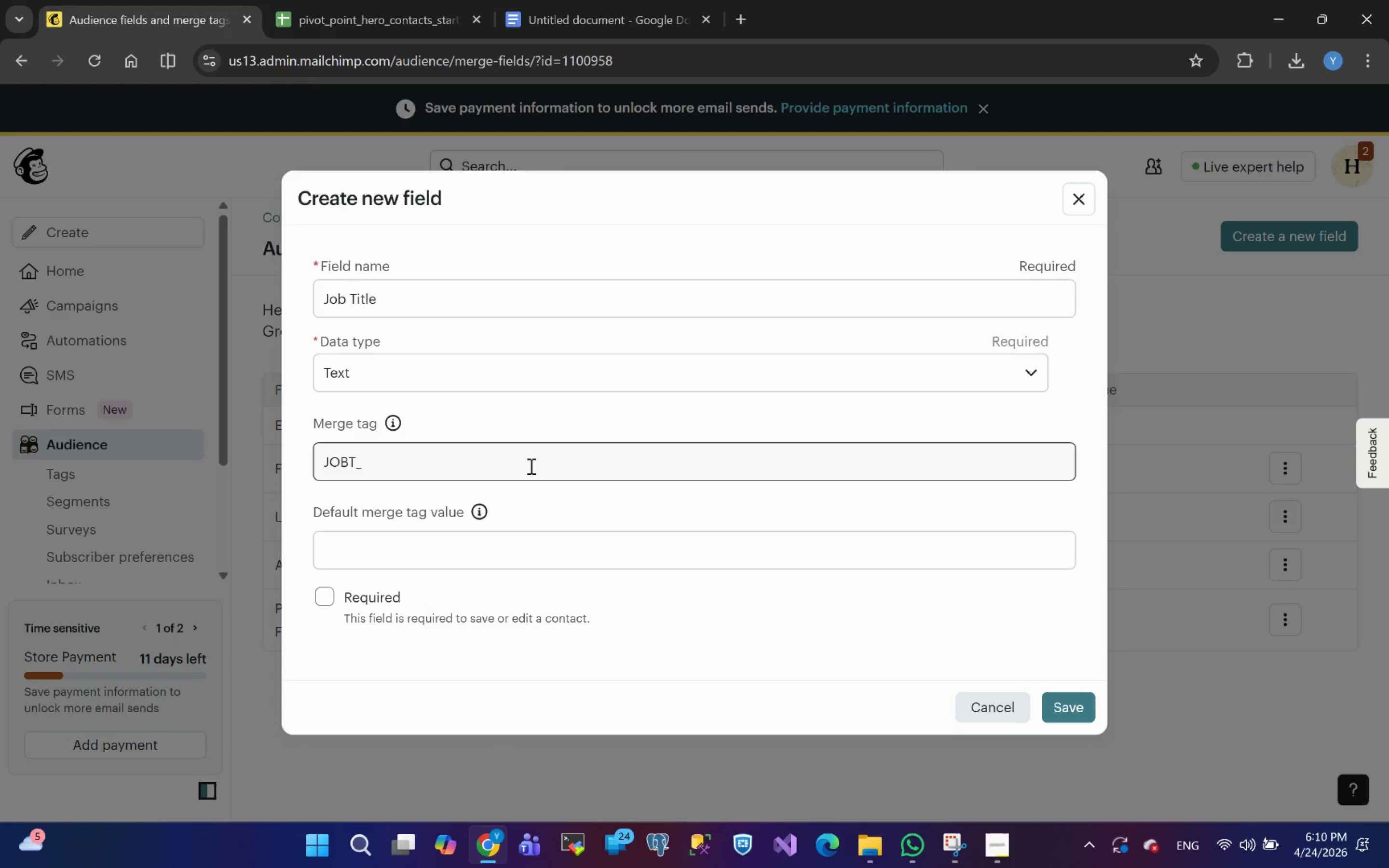 
left_click([507, 459])
 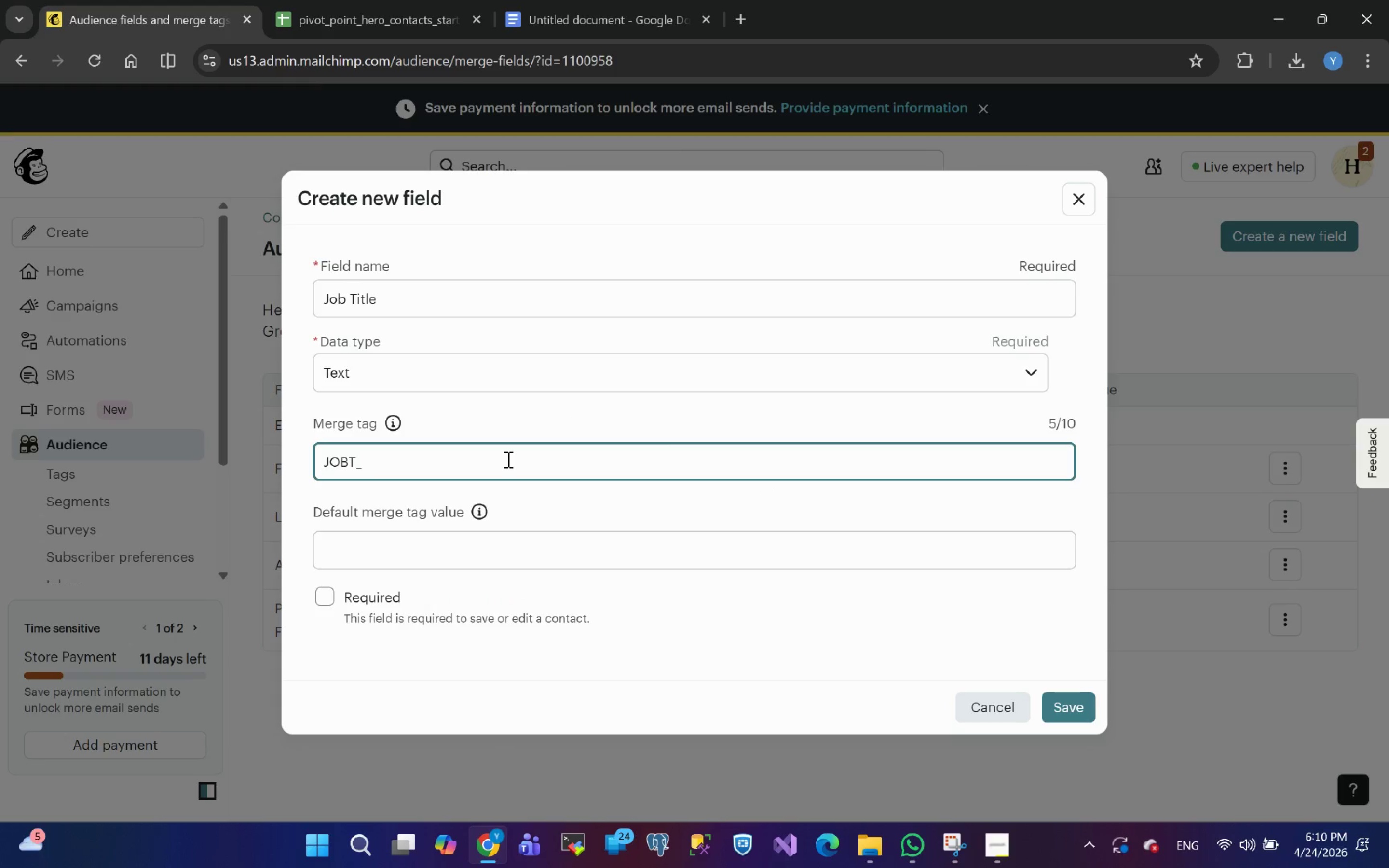 
type(titlwe)
key(Backspace)
key(Backspace)
type(e)
 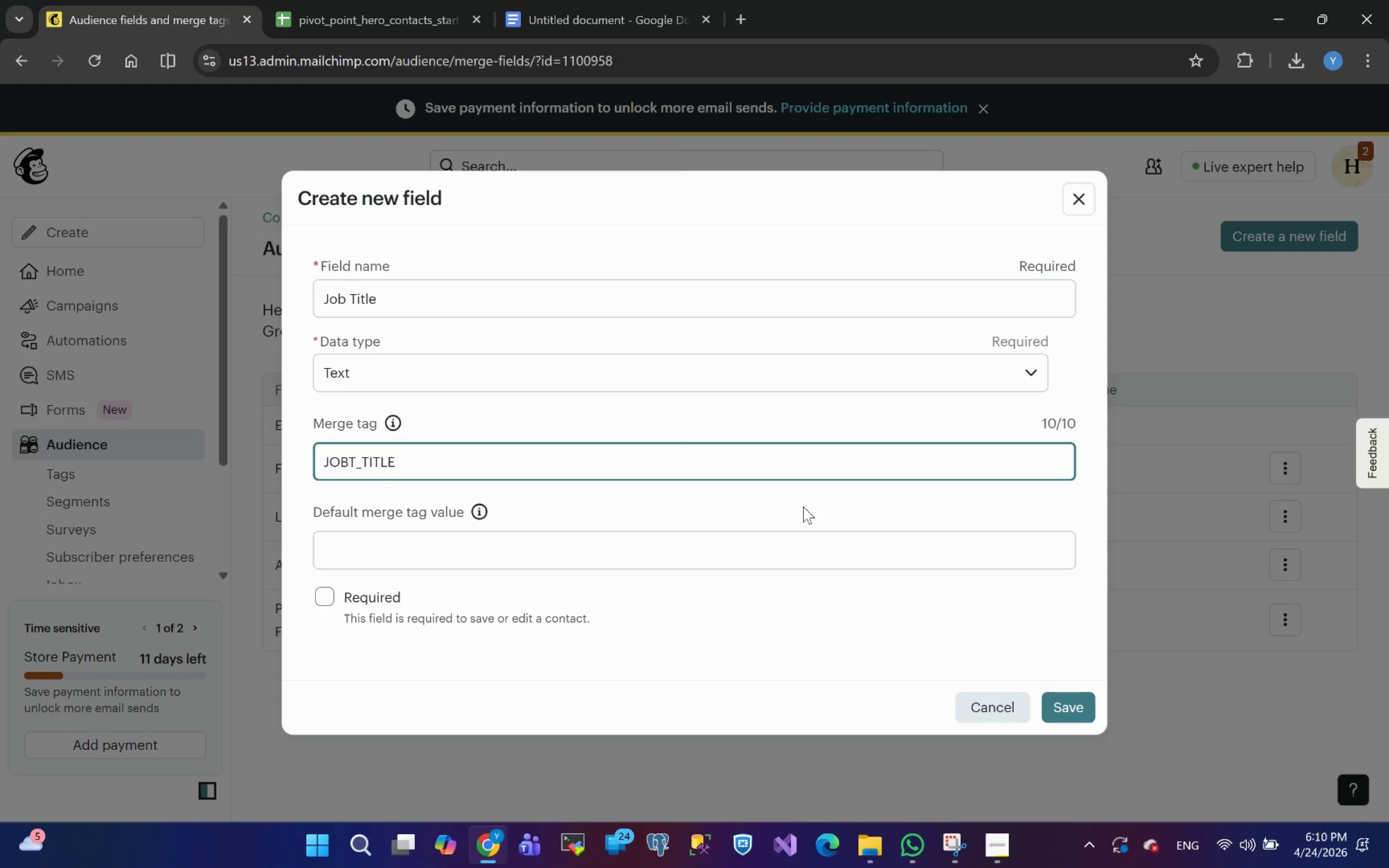 
left_click([351, 465])
 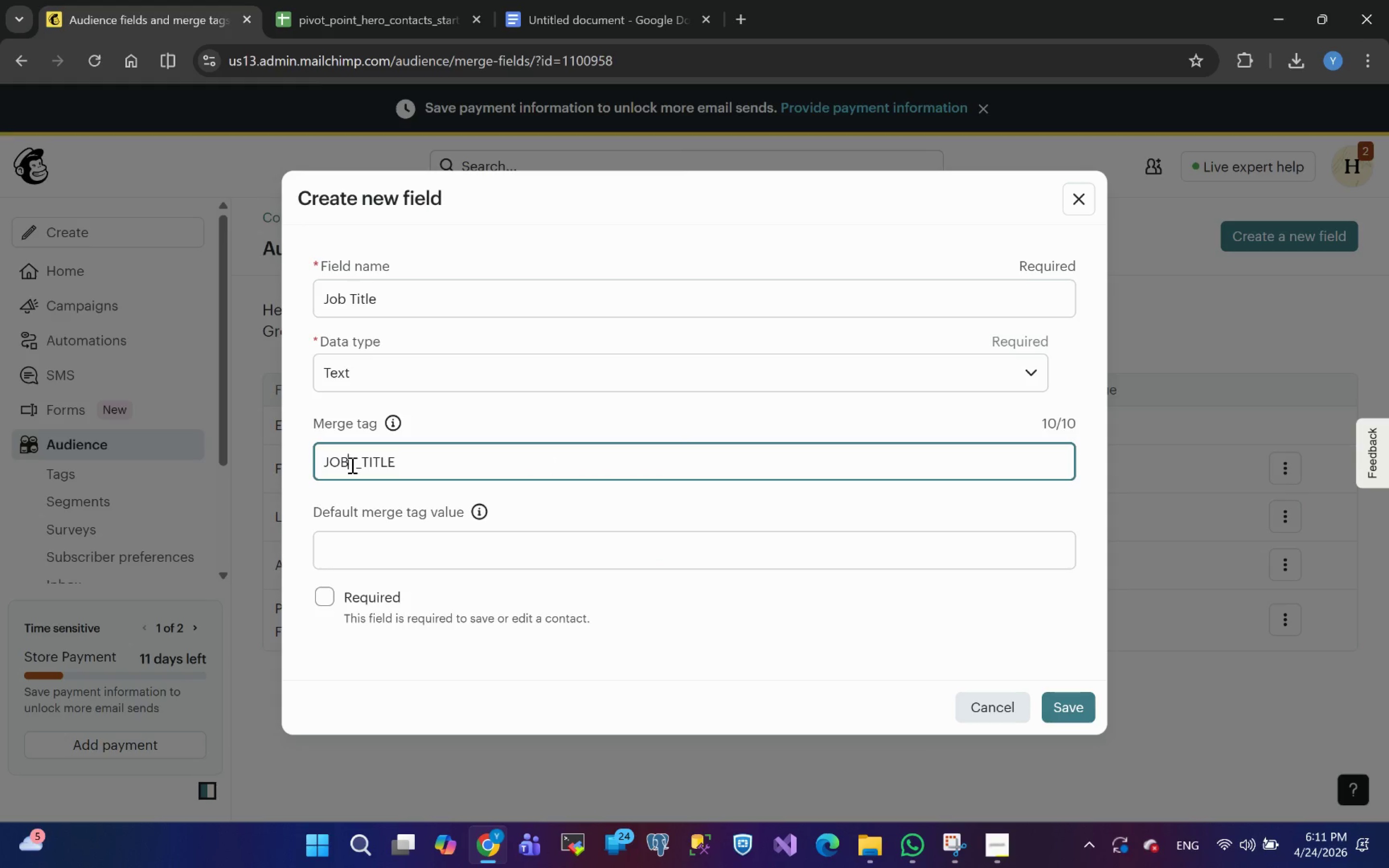 
key(Delete)
 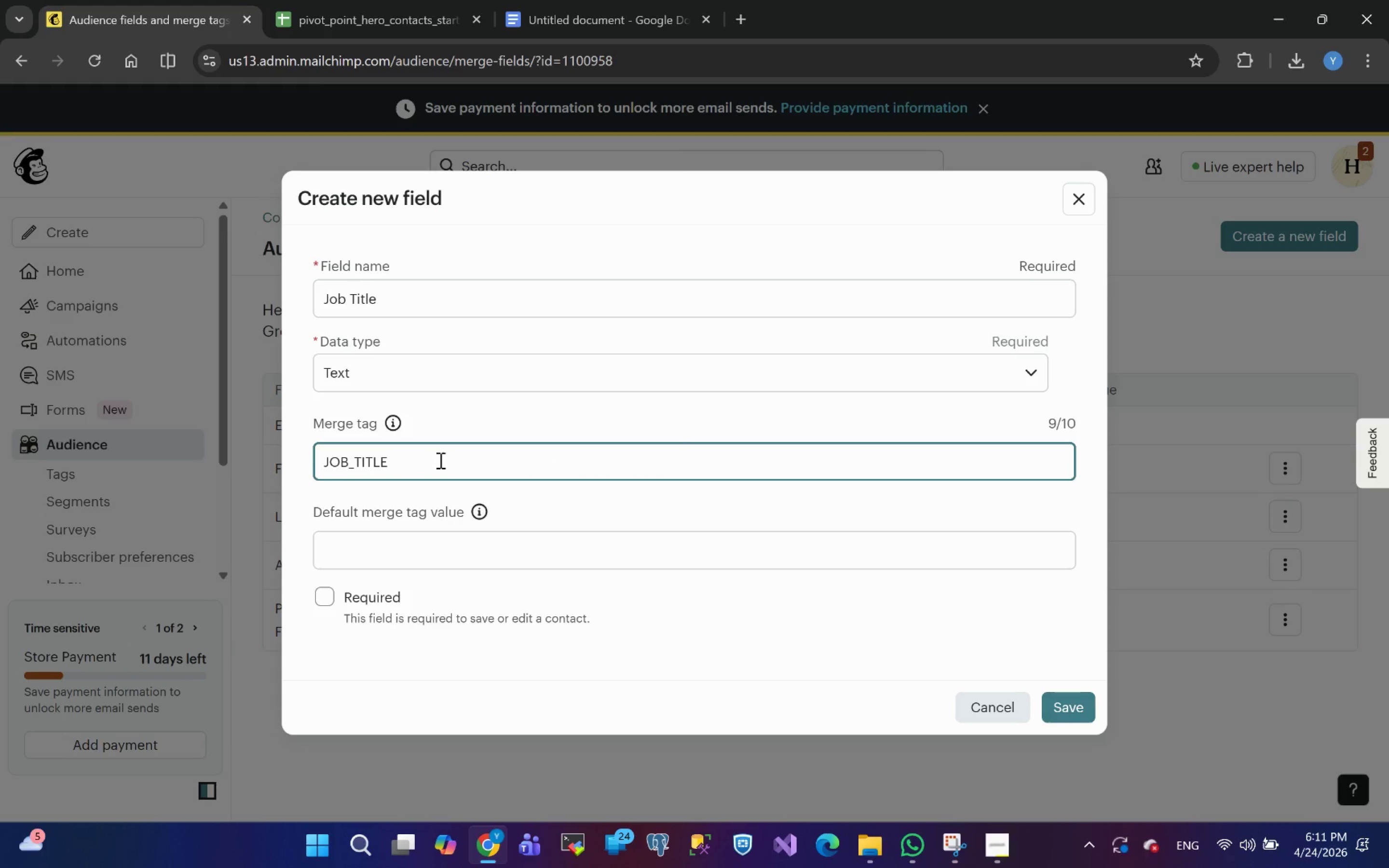 
left_click([439, 460])
 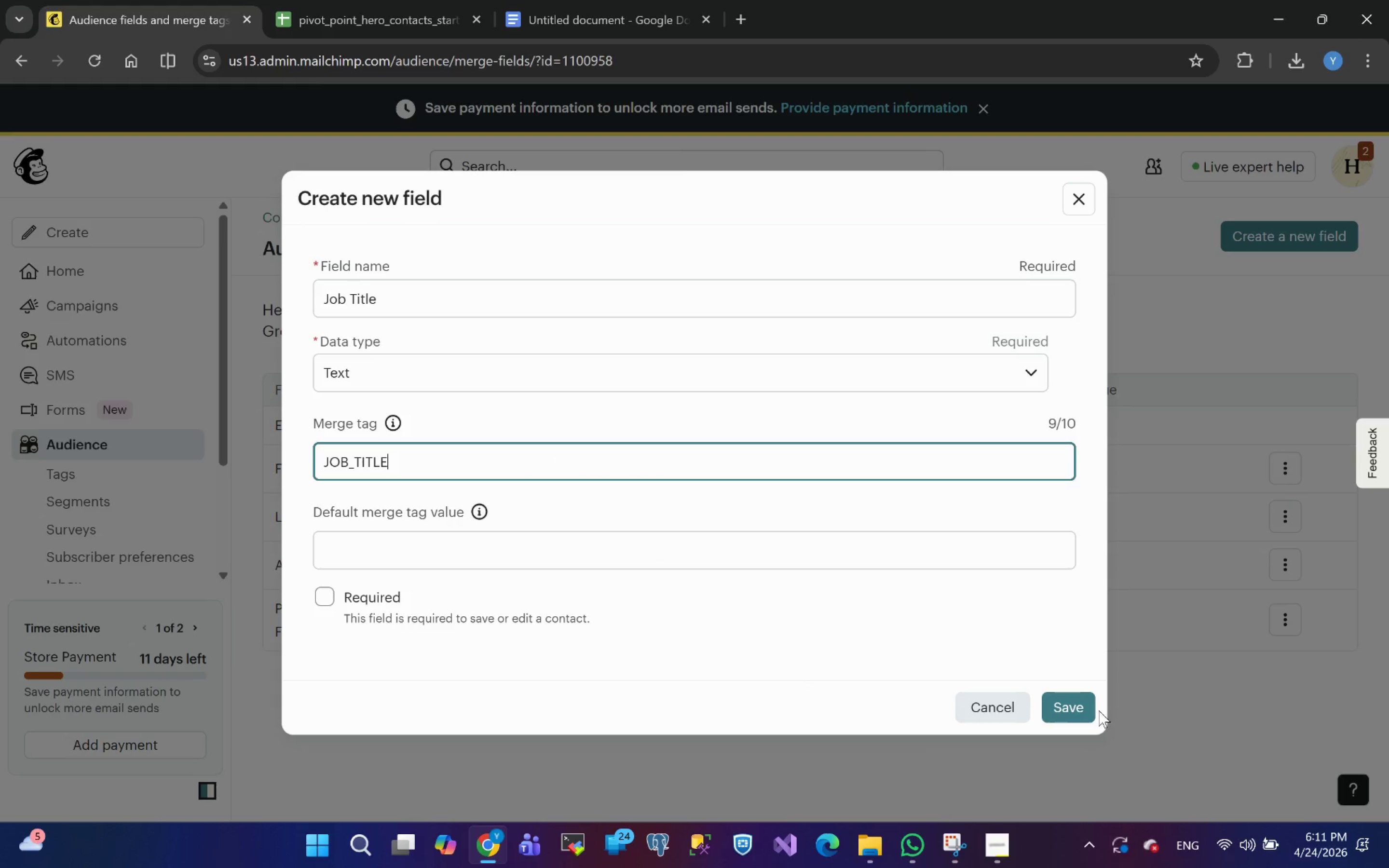 
left_click([1071, 711])
 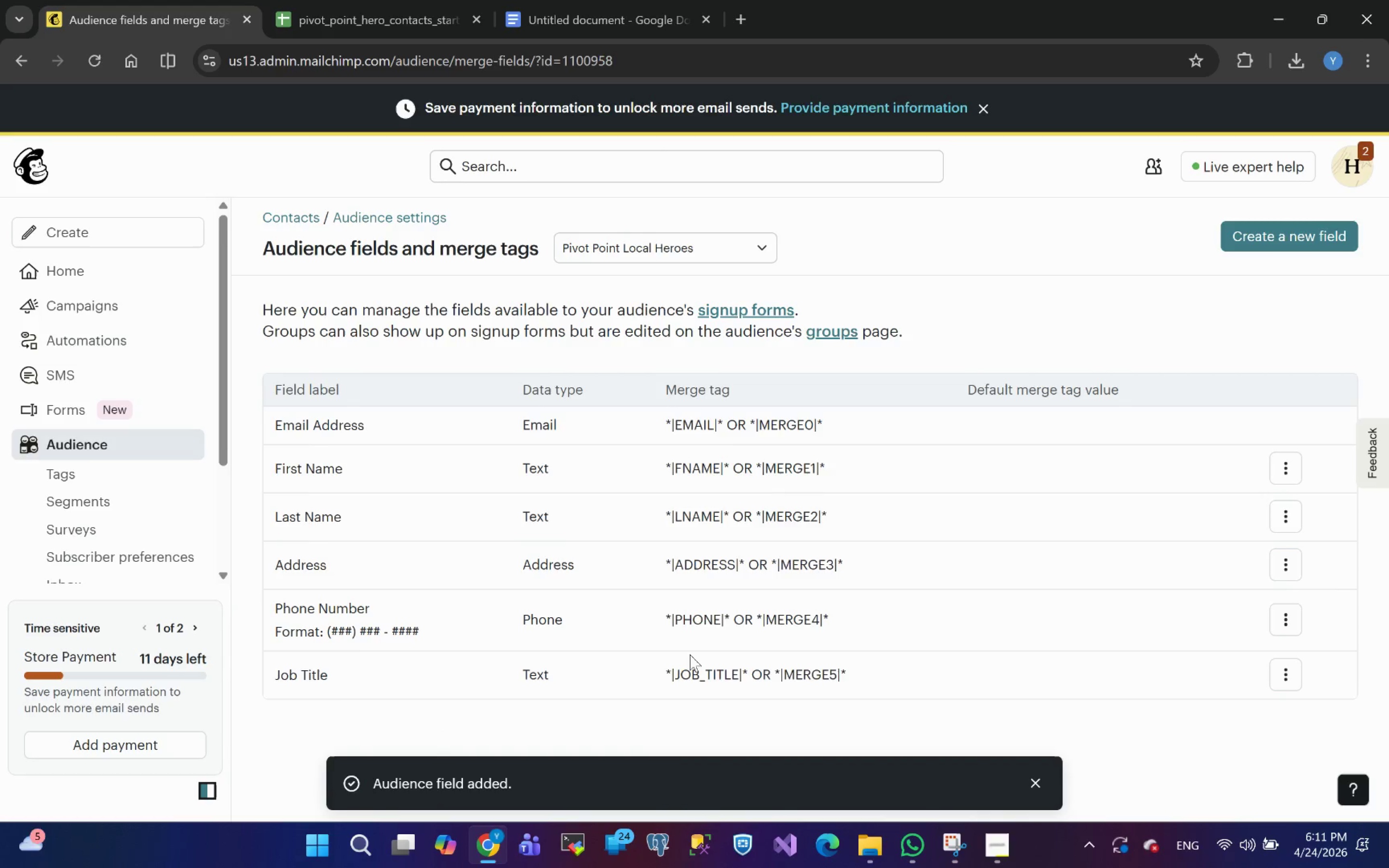 
double_click([712, 677])
 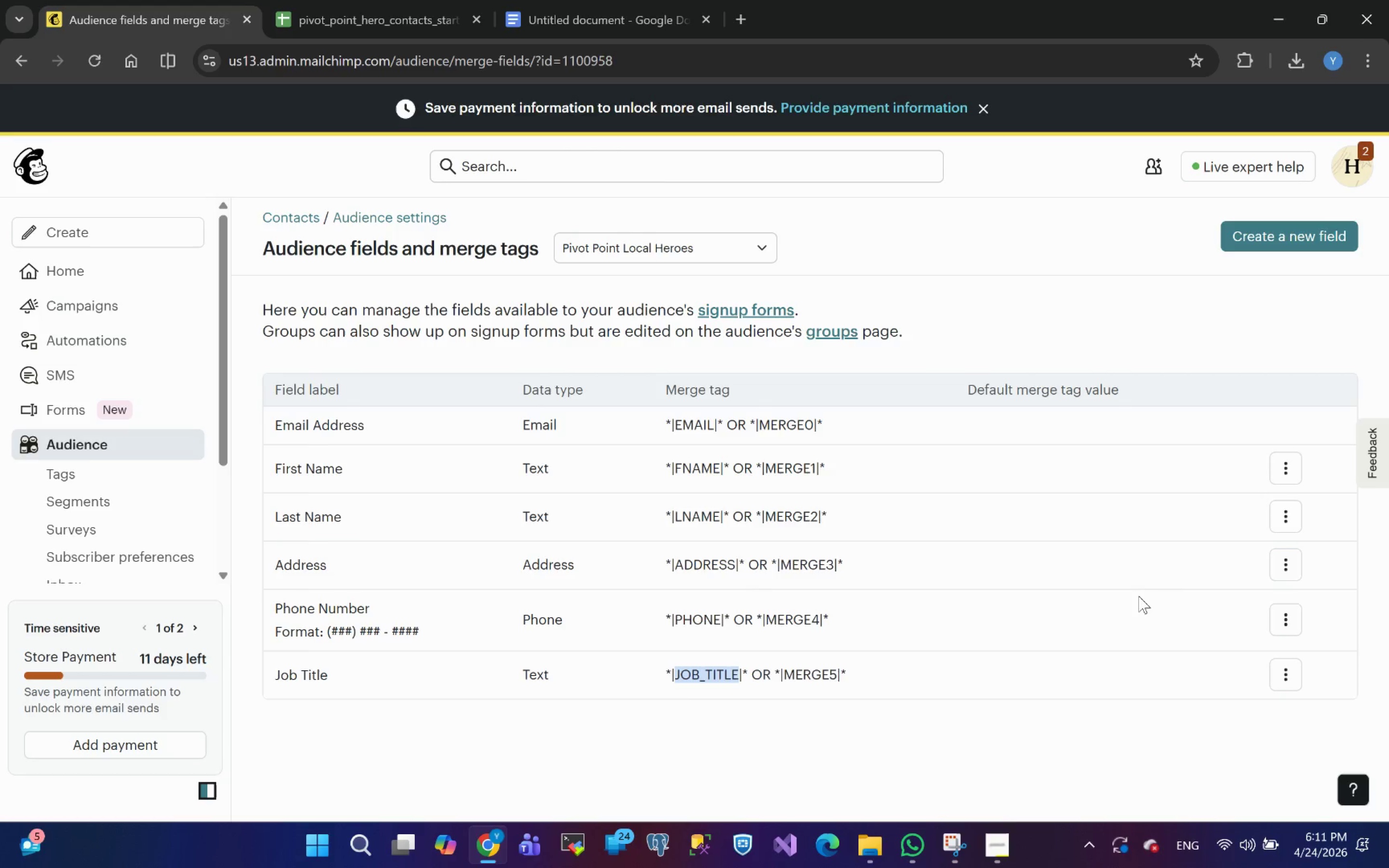 
wait(26.23)
 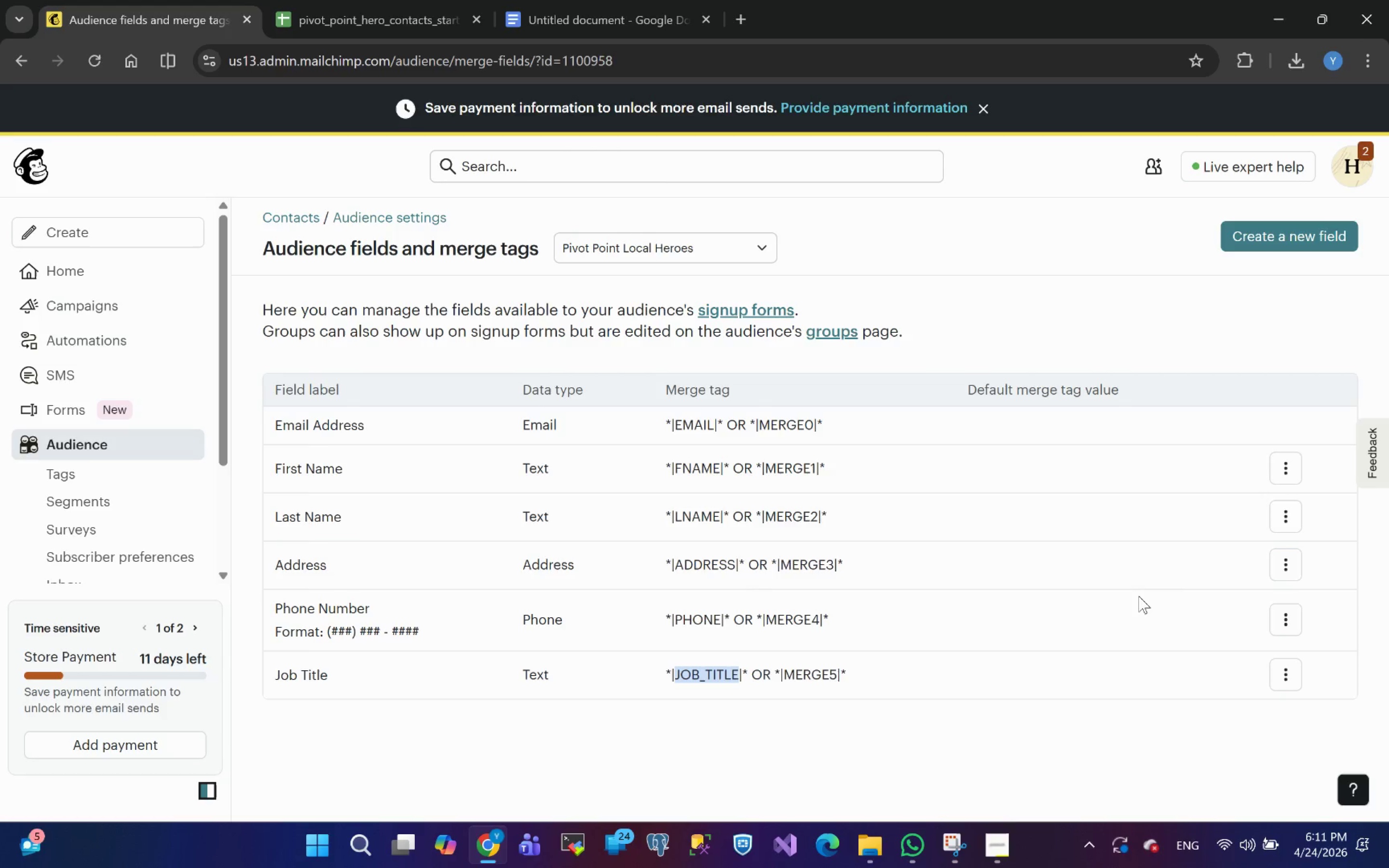 
left_click([360, 12])
 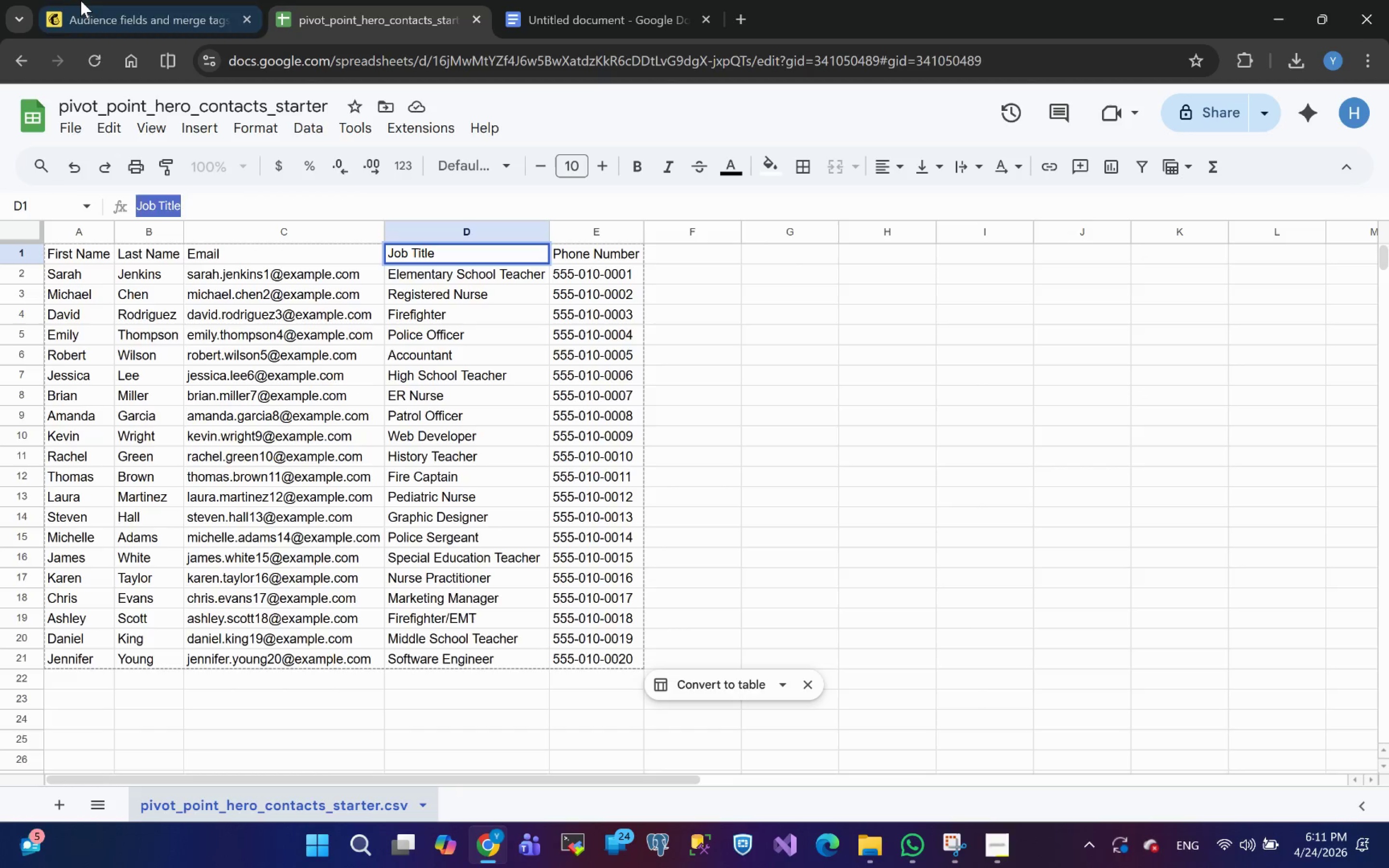 
left_click([80, 1])
 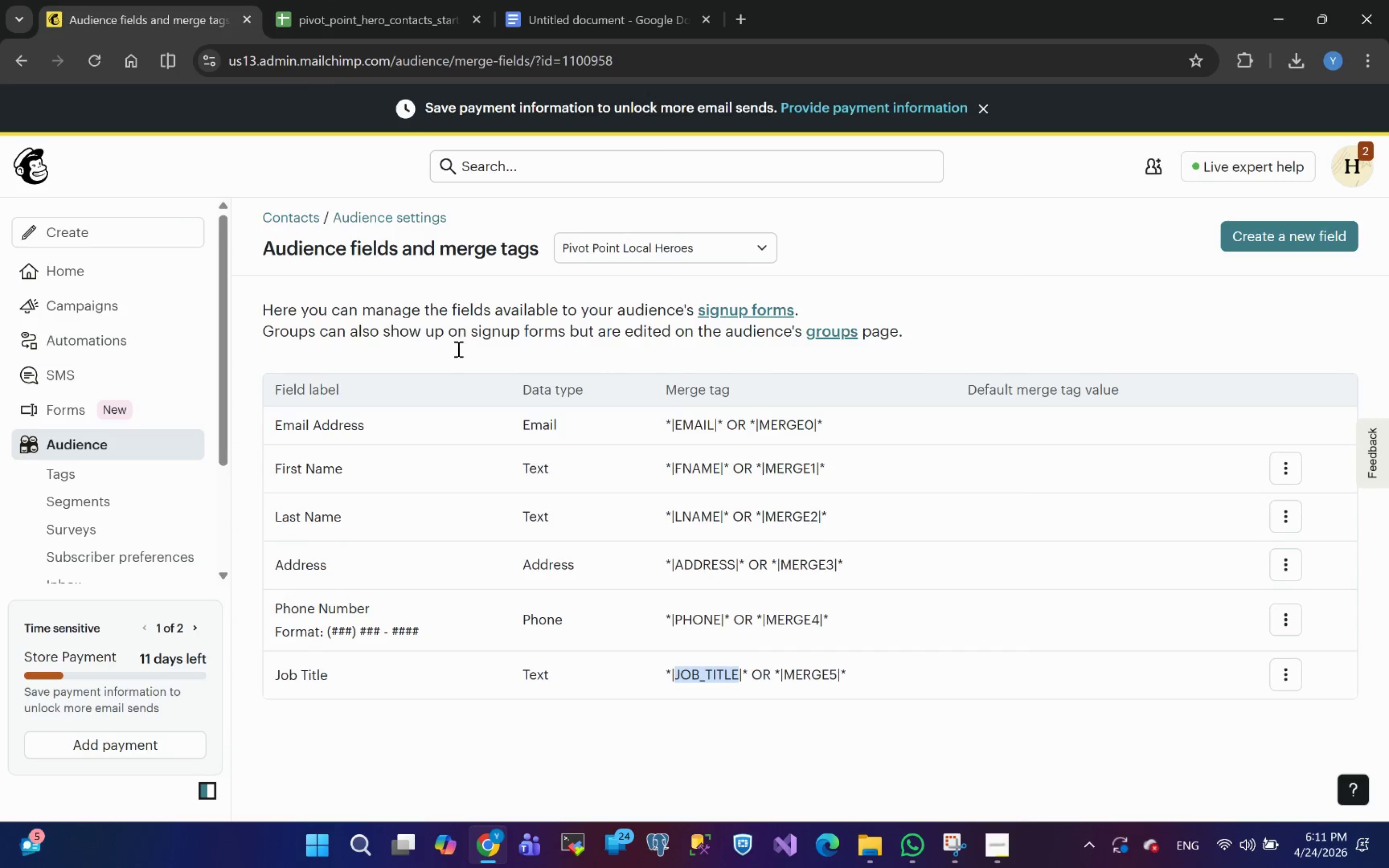 
left_click([78, 444])
 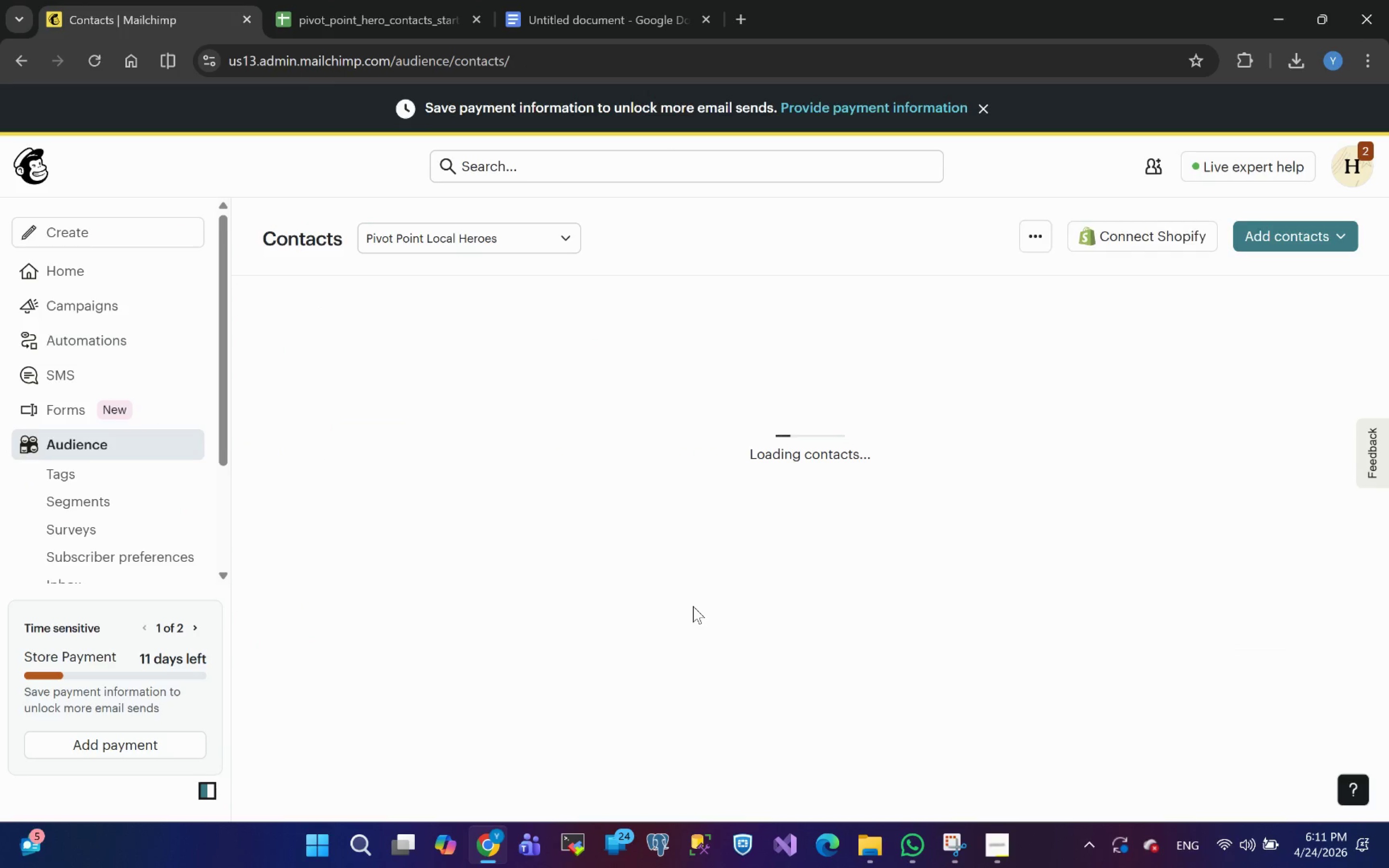 
wait(9.73)
 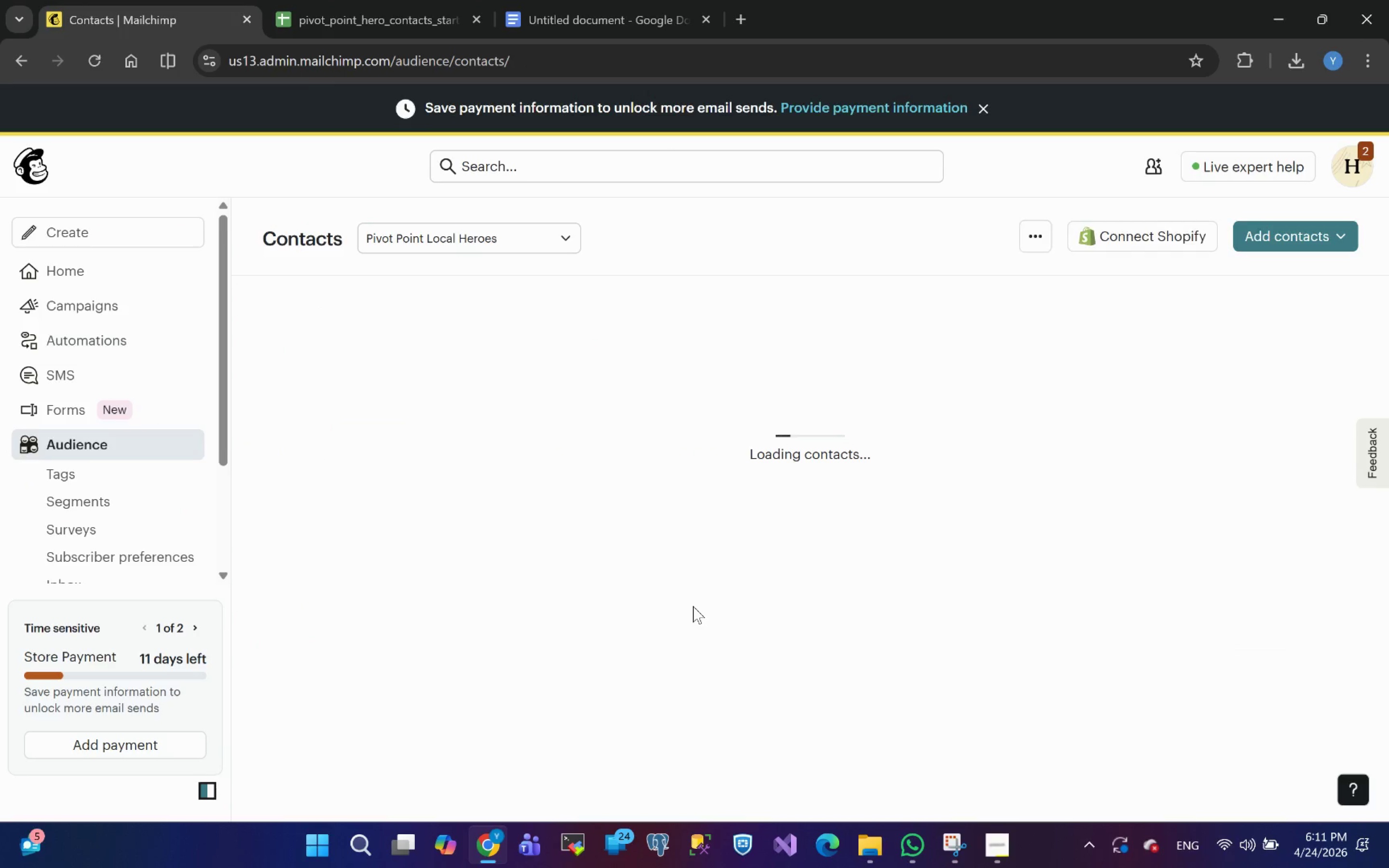 
left_click([460, 626])
 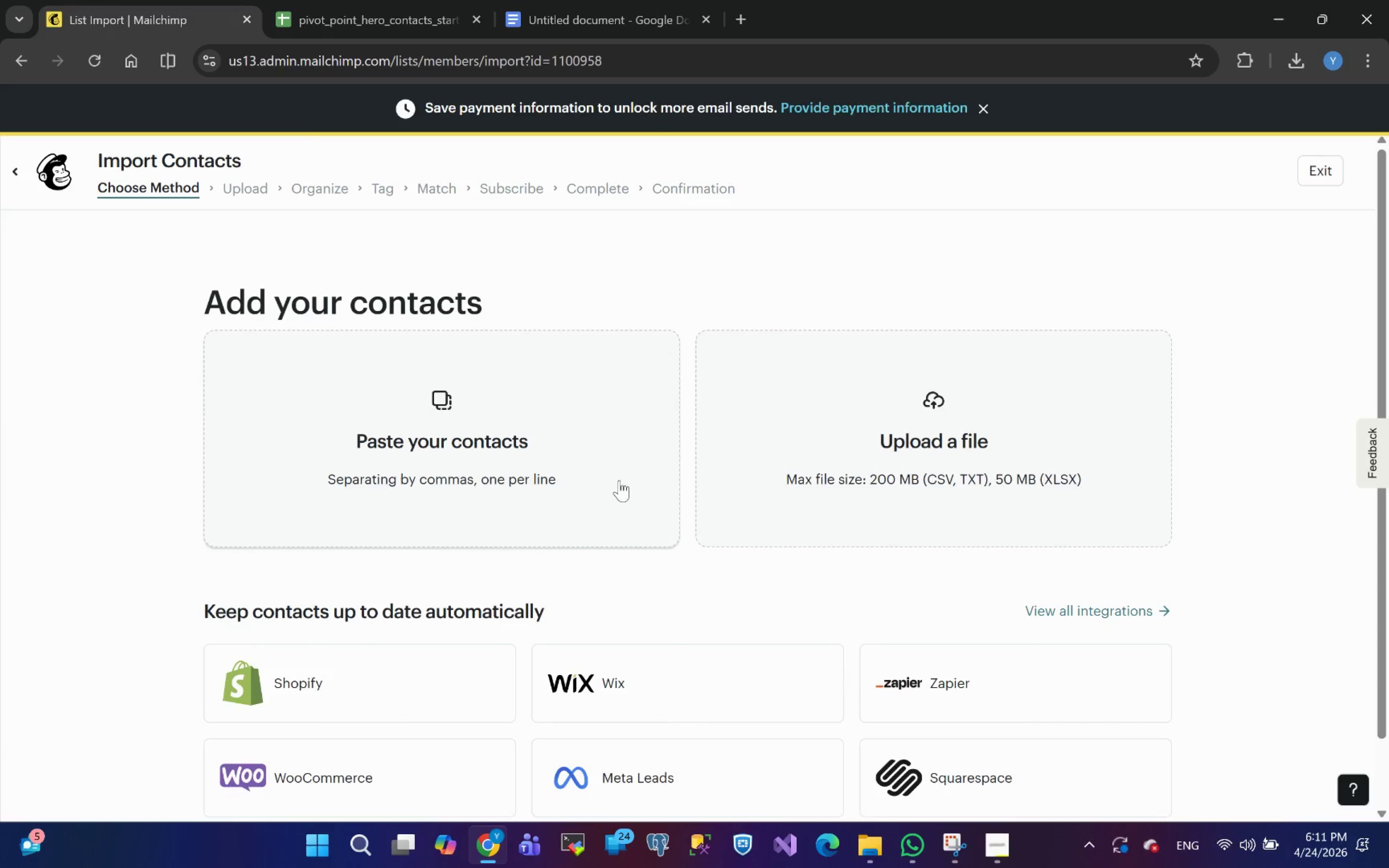 
wait(5.43)
 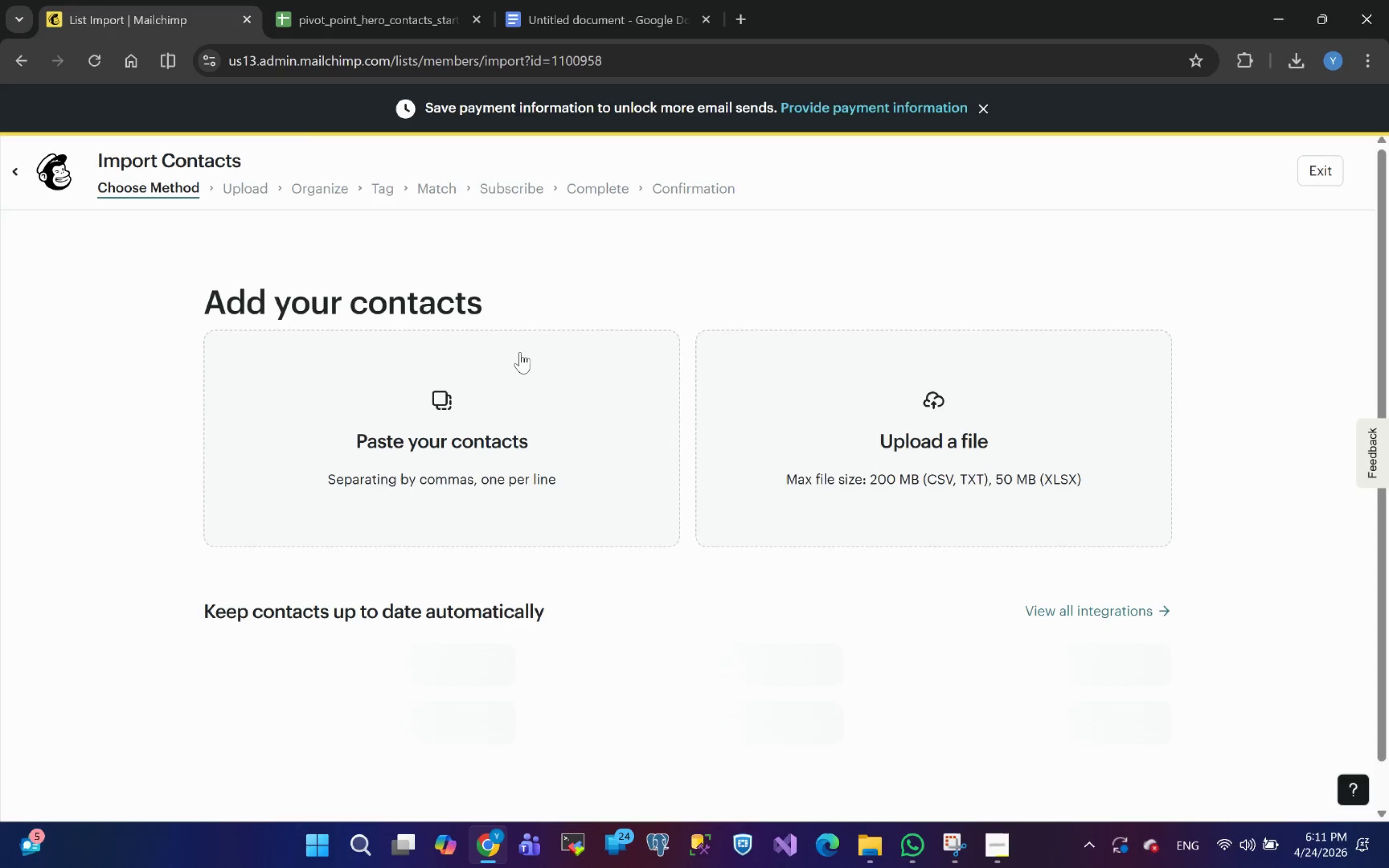 
left_click([844, 457])
 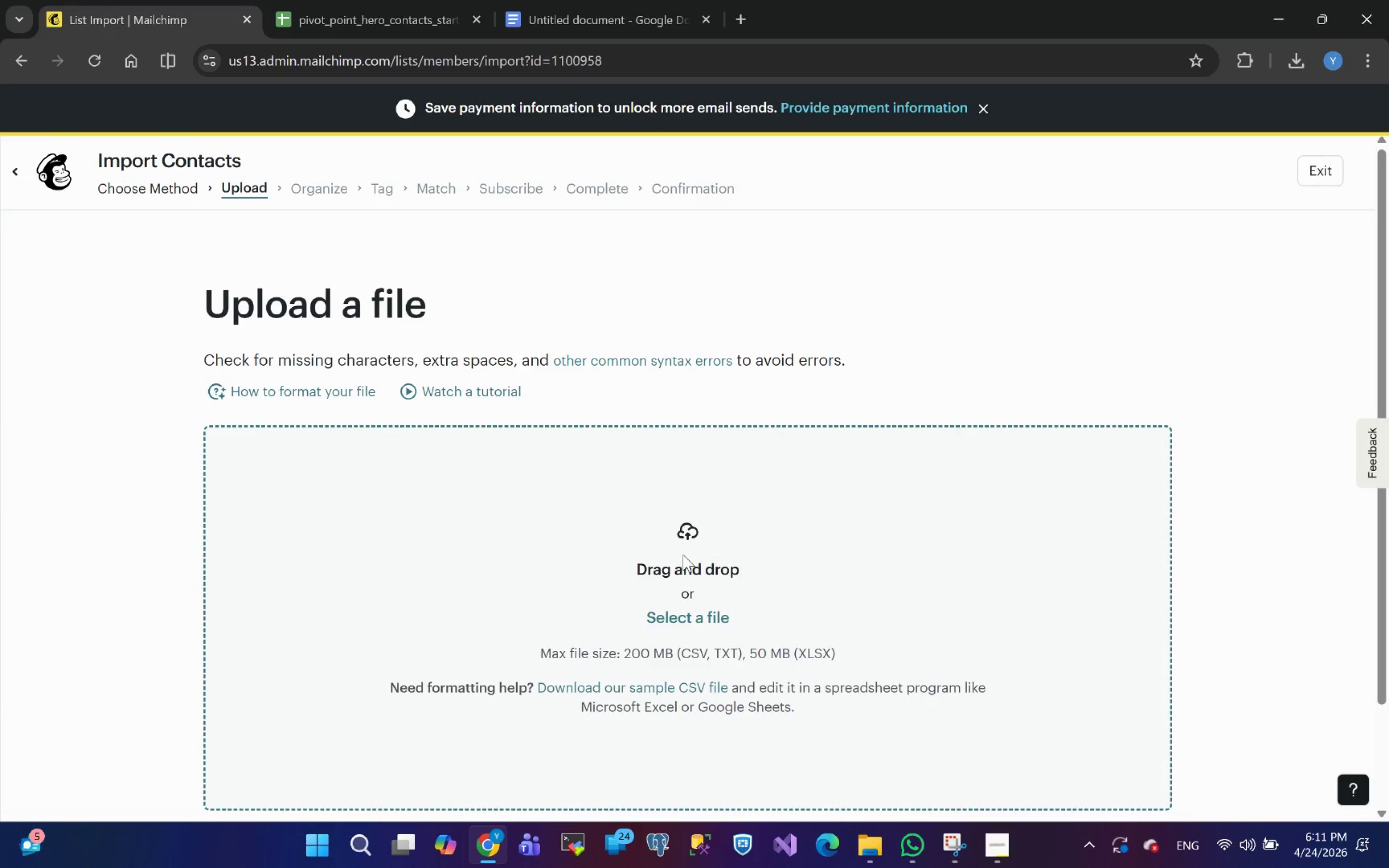 
left_click([686, 557])
 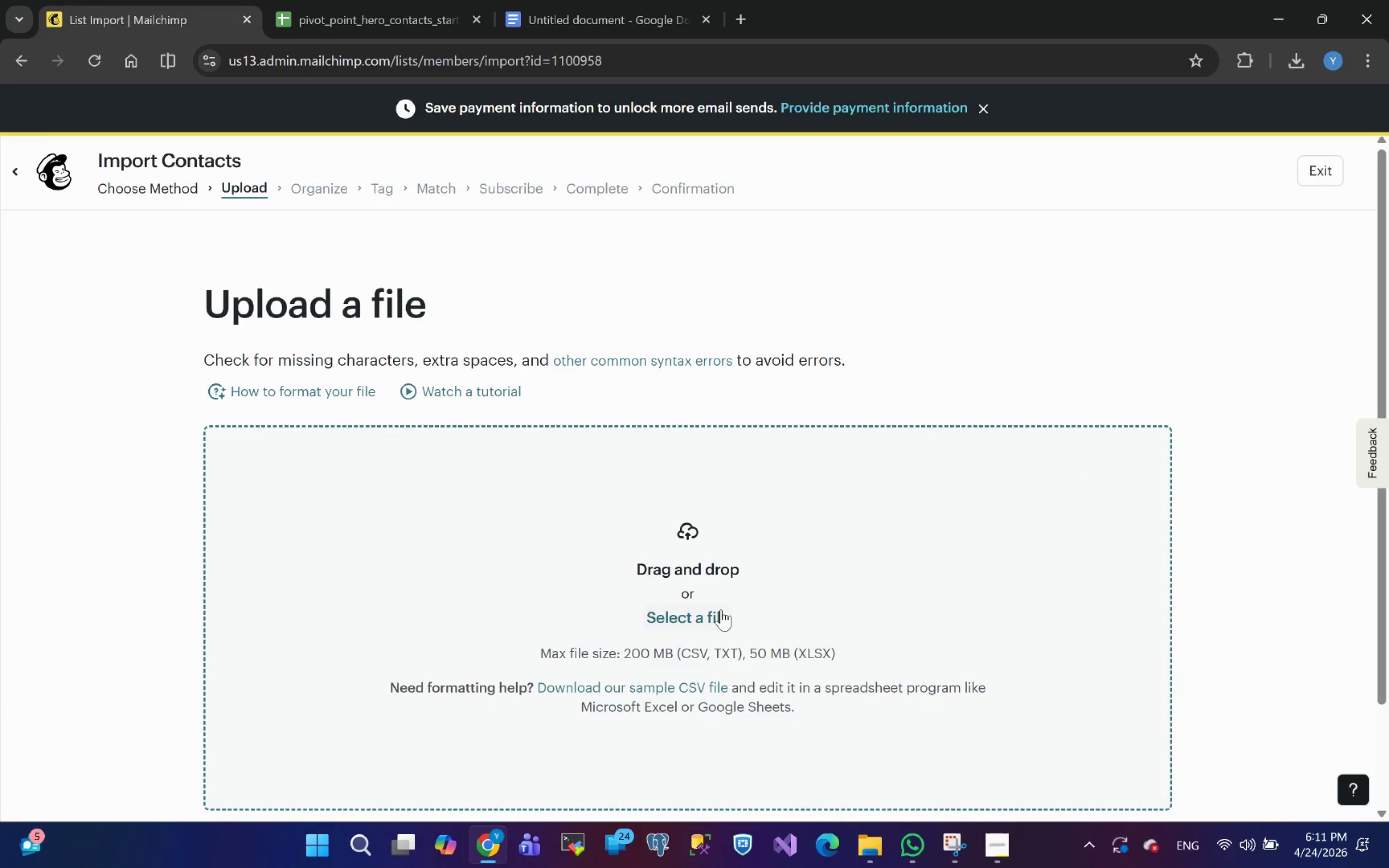 
left_click([721, 610])
 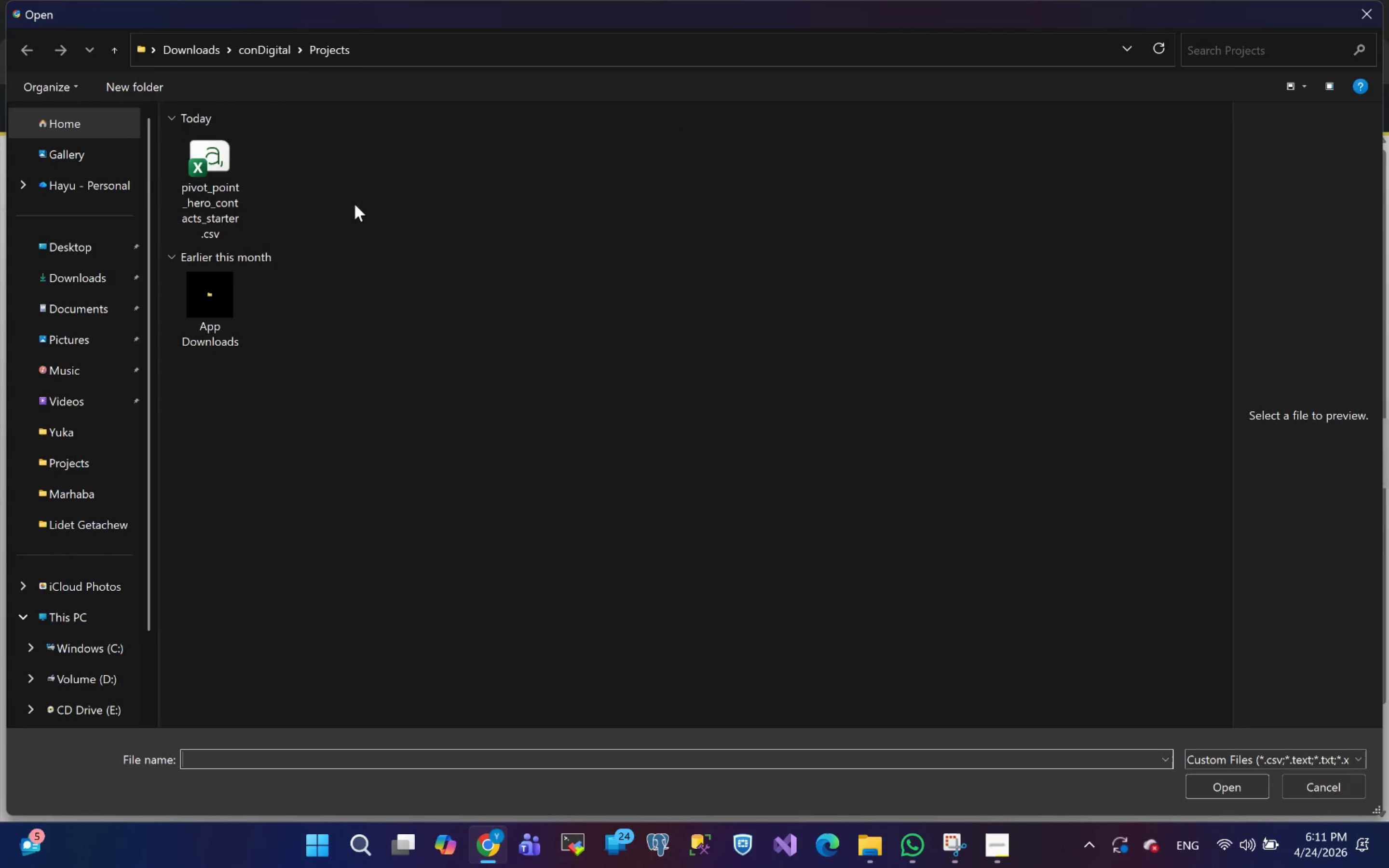 
left_click([239, 192])
 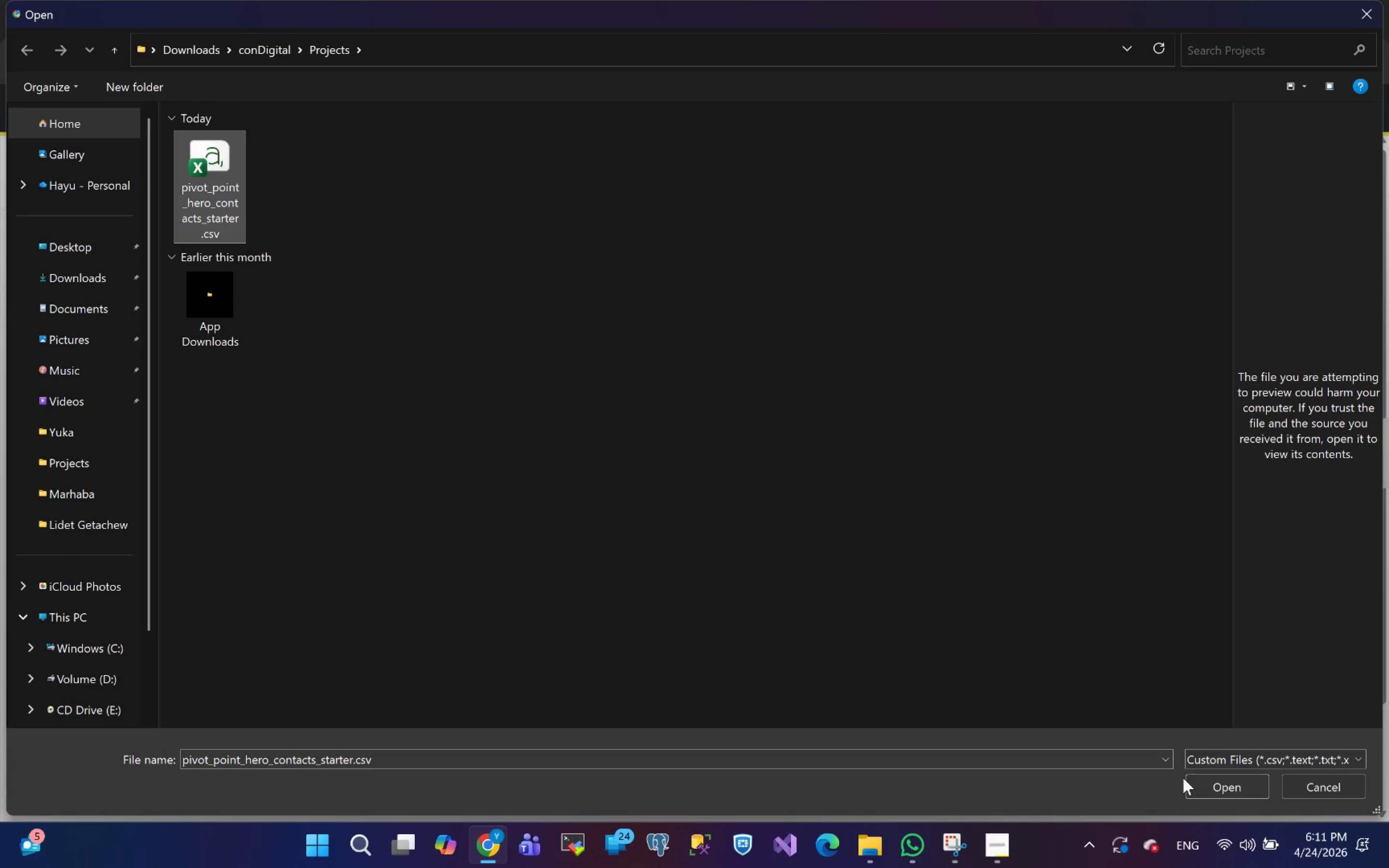 
left_click([1207, 797])
 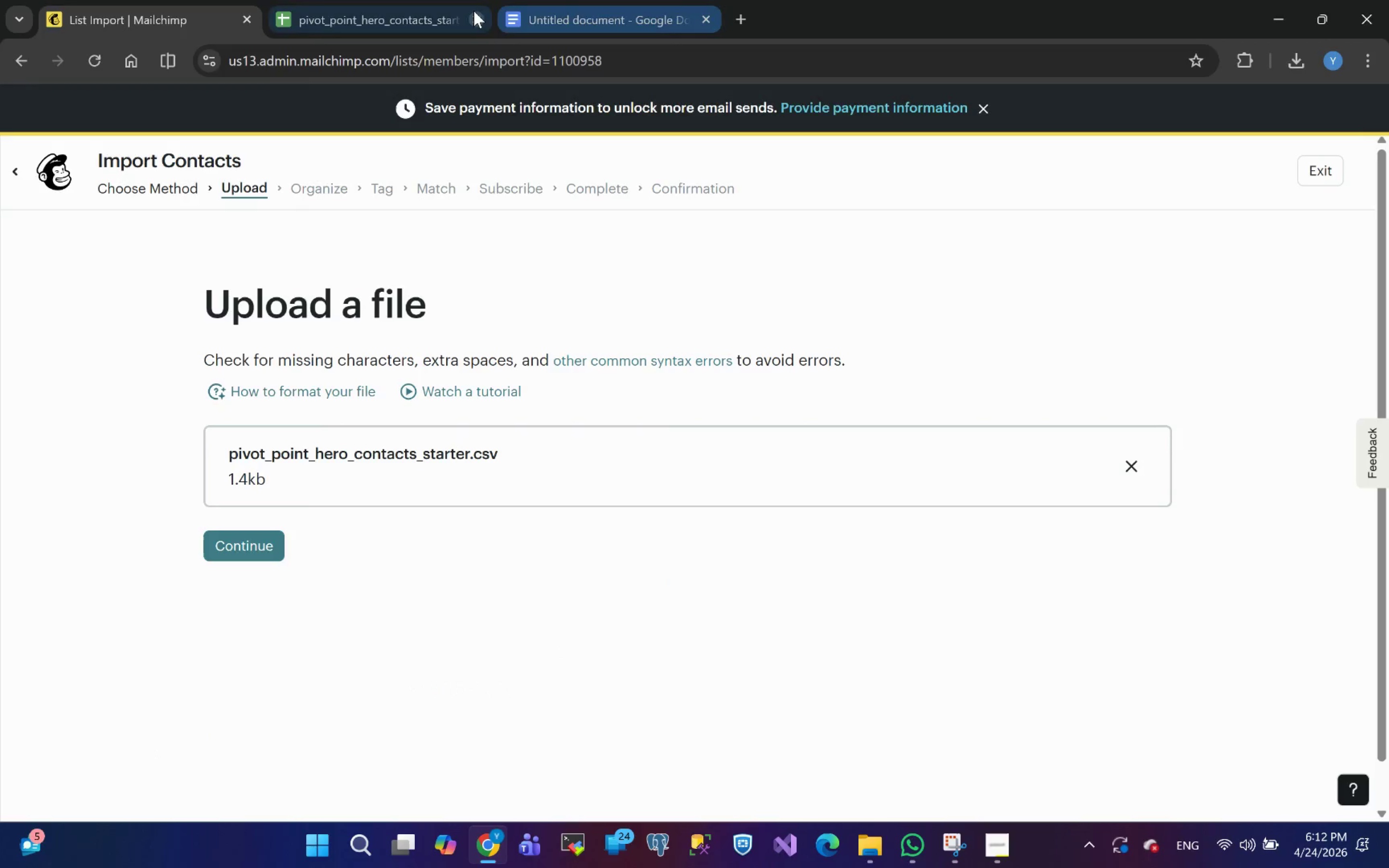 
left_click([450, 11])
 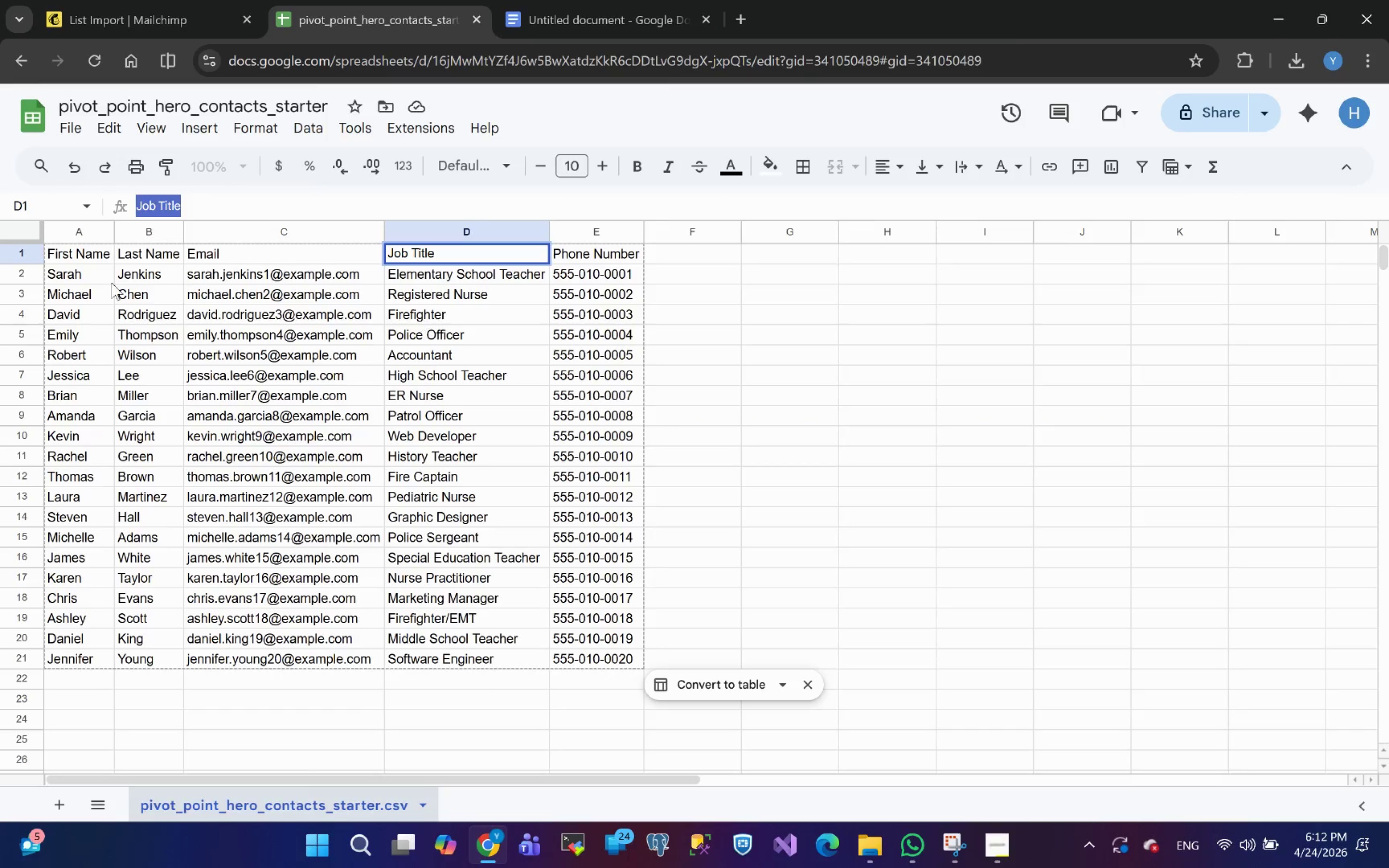 
scroll: coordinate [179, 585], scroll_direction: down, amount: 2.0
 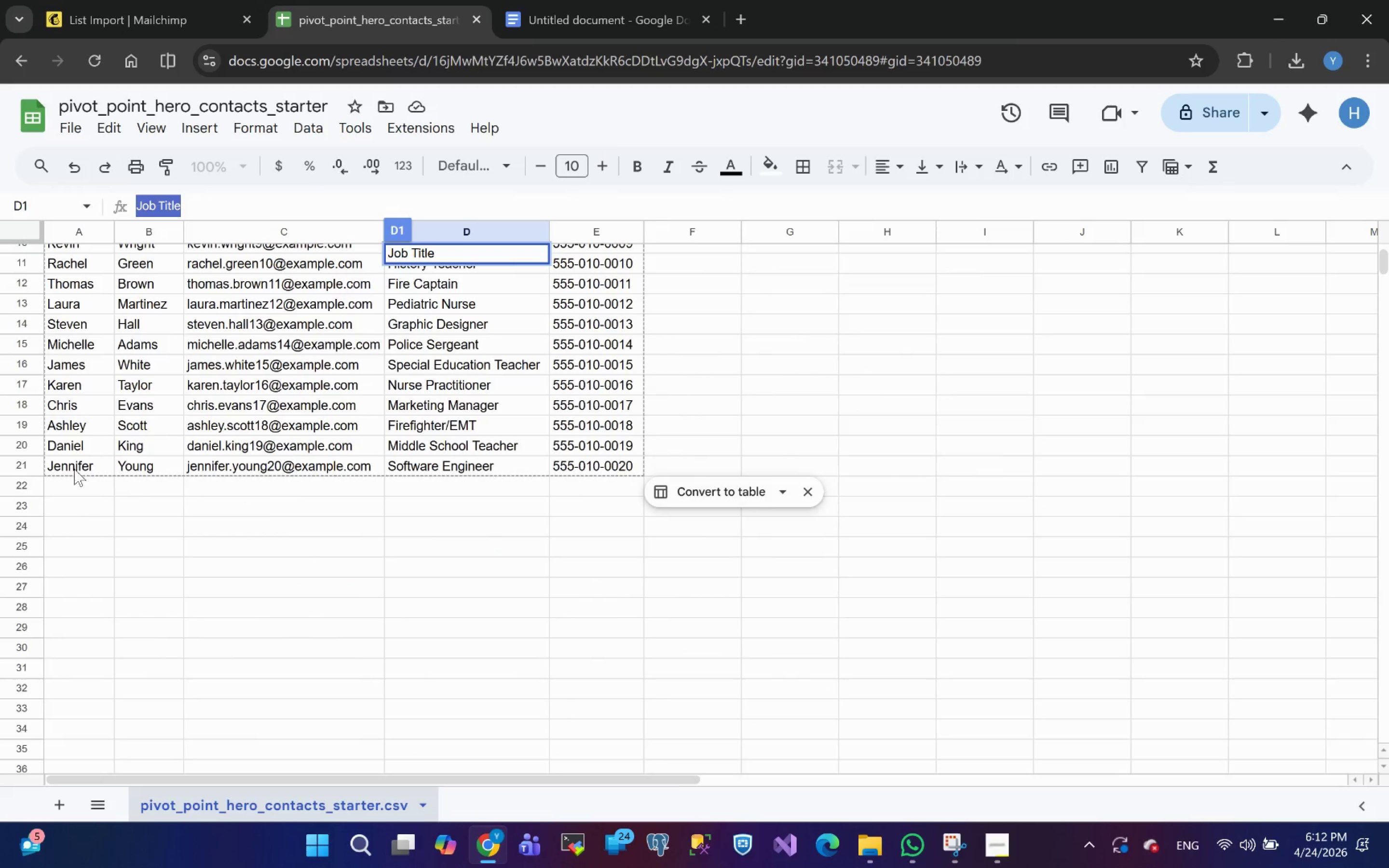 
left_click([78, 466])
 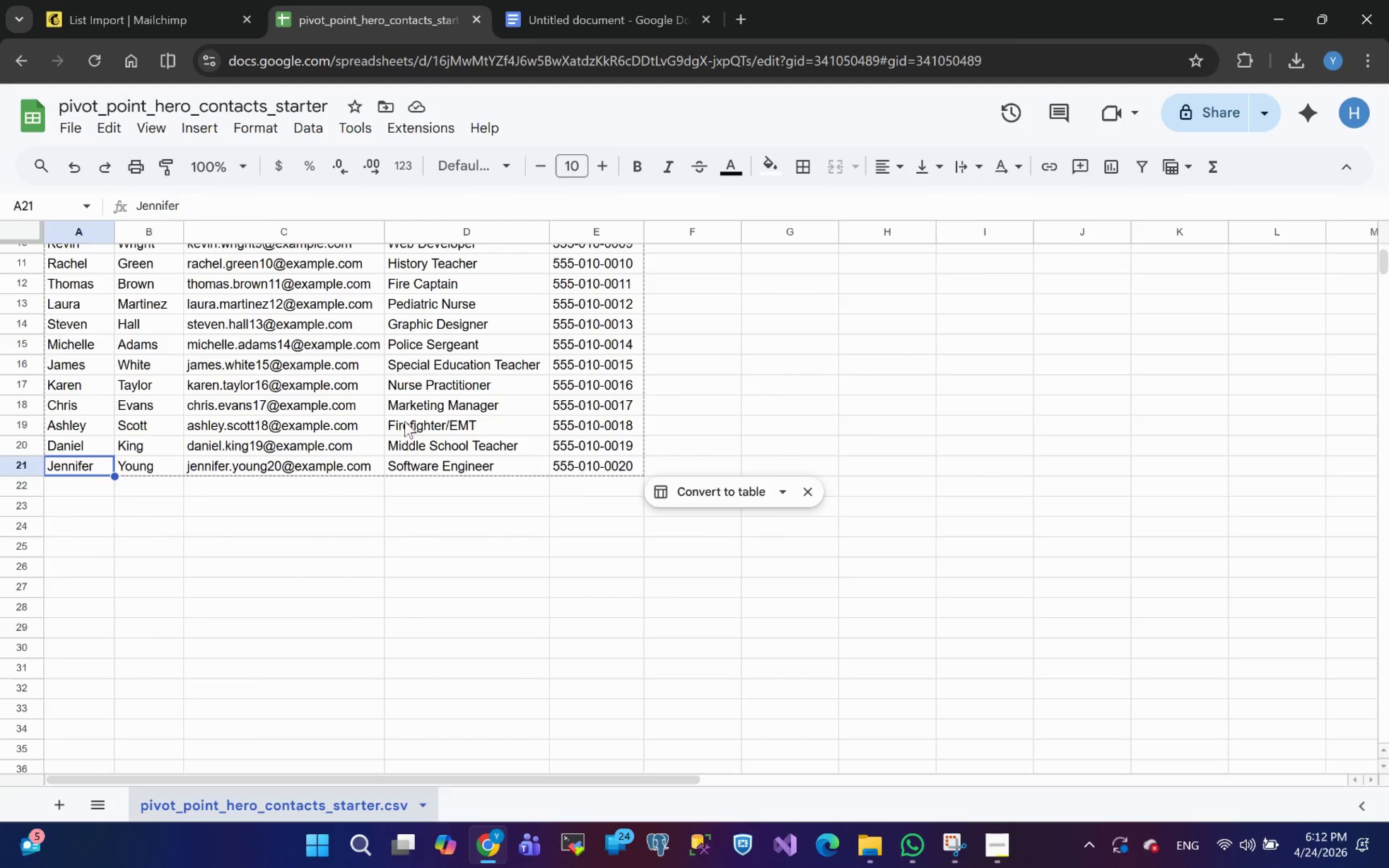 
left_click([406, 416])
 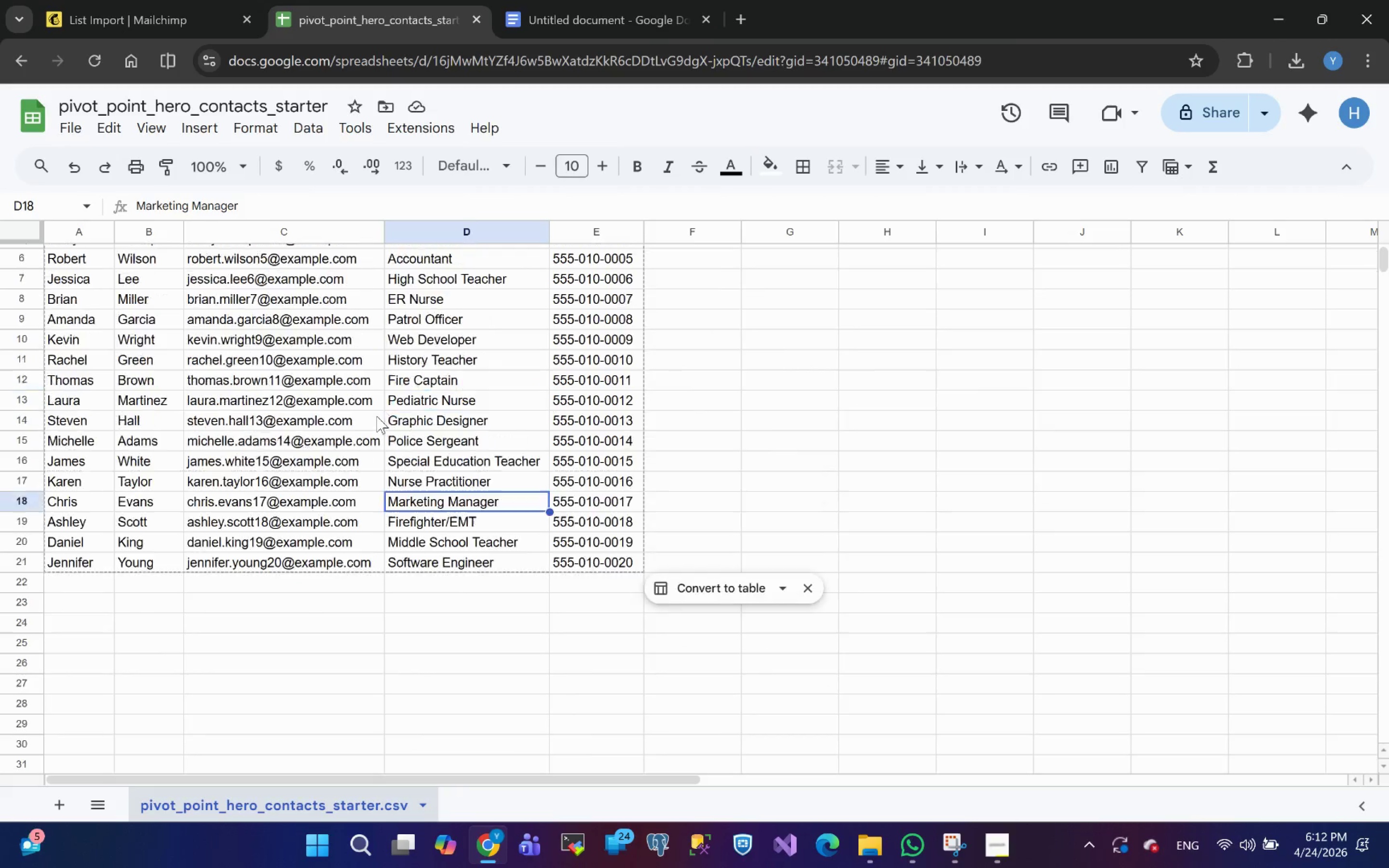 
scroll: coordinate [377, 416], scroll_direction: up, amount: 7.0
 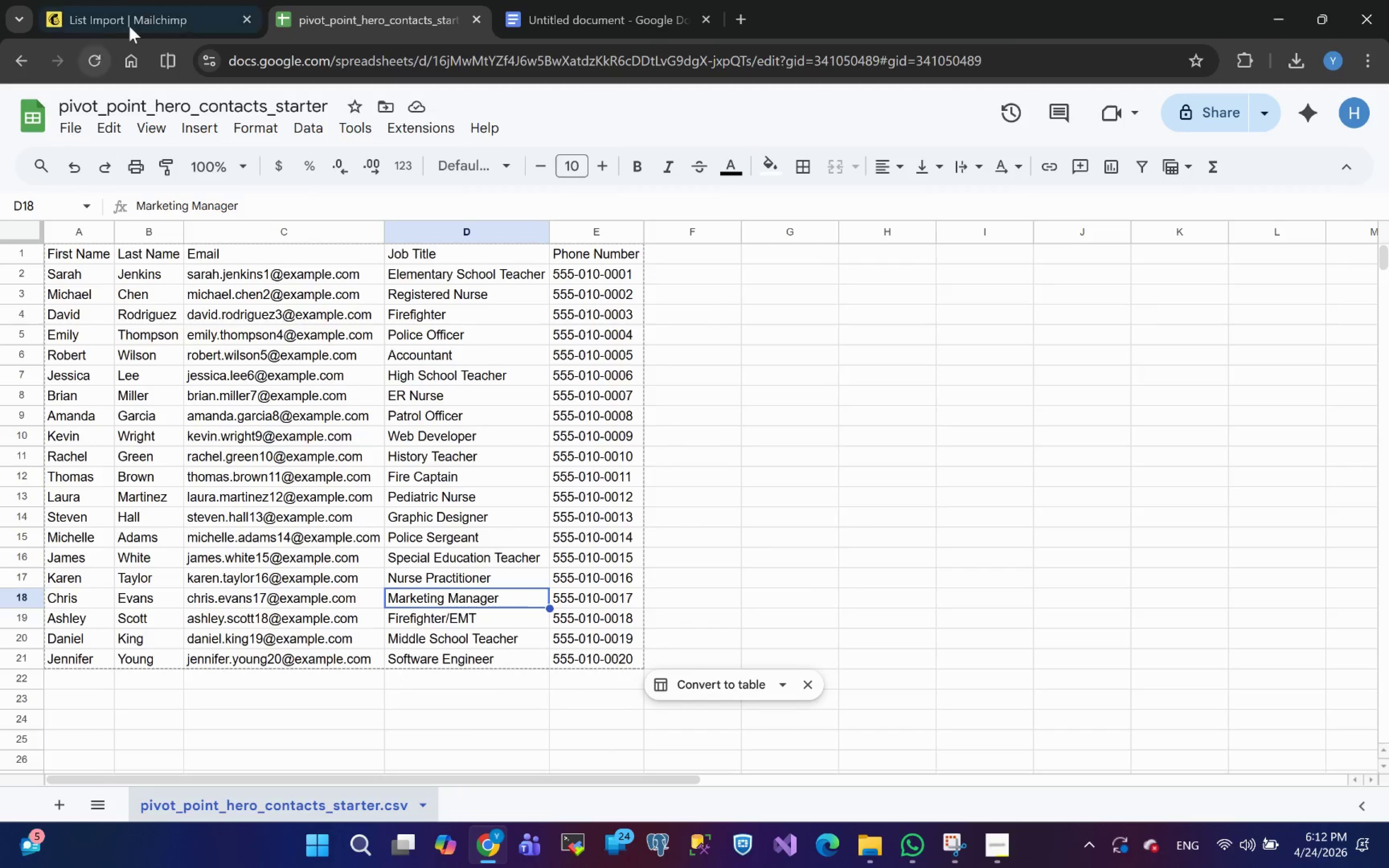 
left_click([135, 19])
 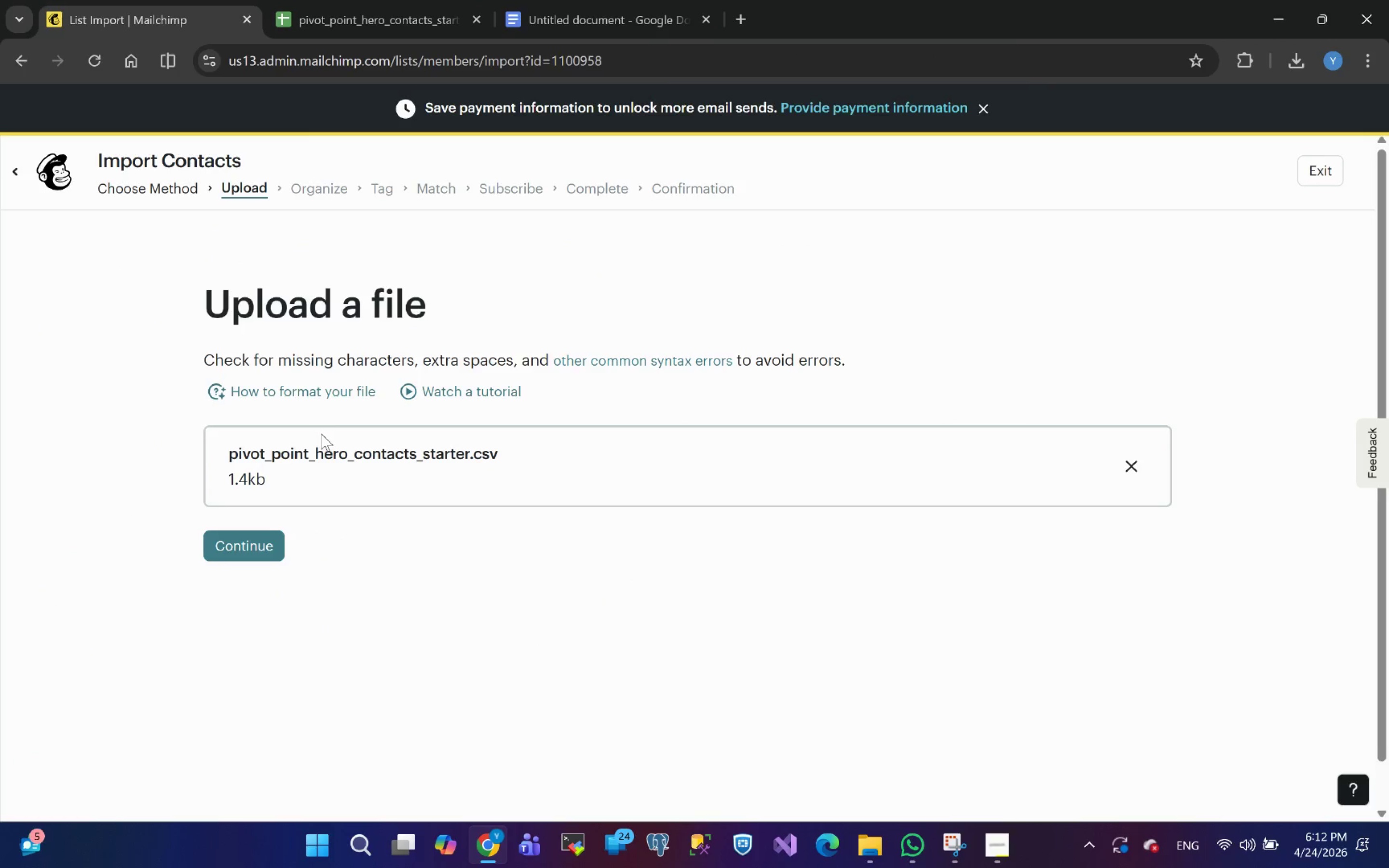 
scroll: coordinate [316, 448], scroll_direction: up, amount: 2.0
 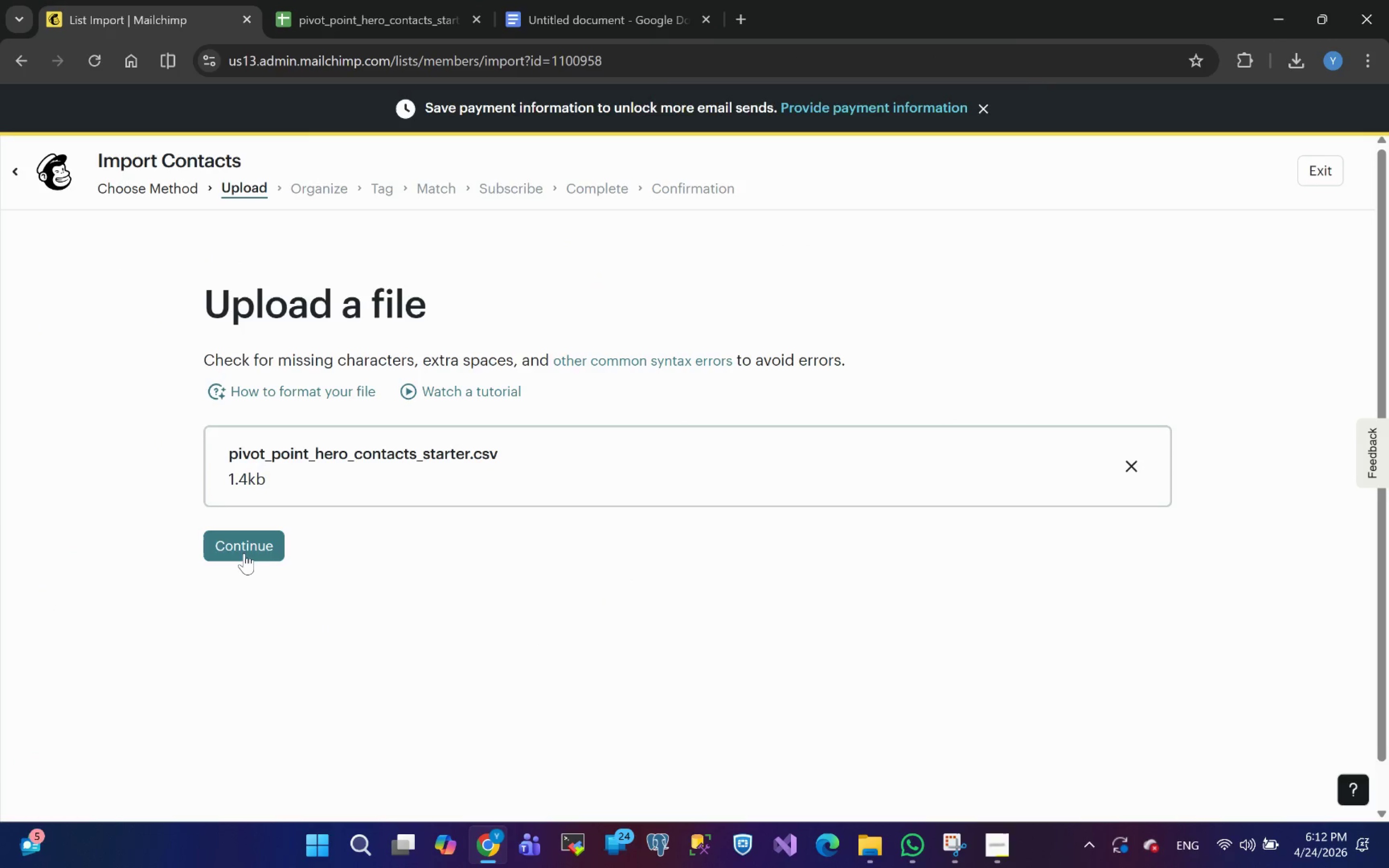 
left_click([244, 553])
 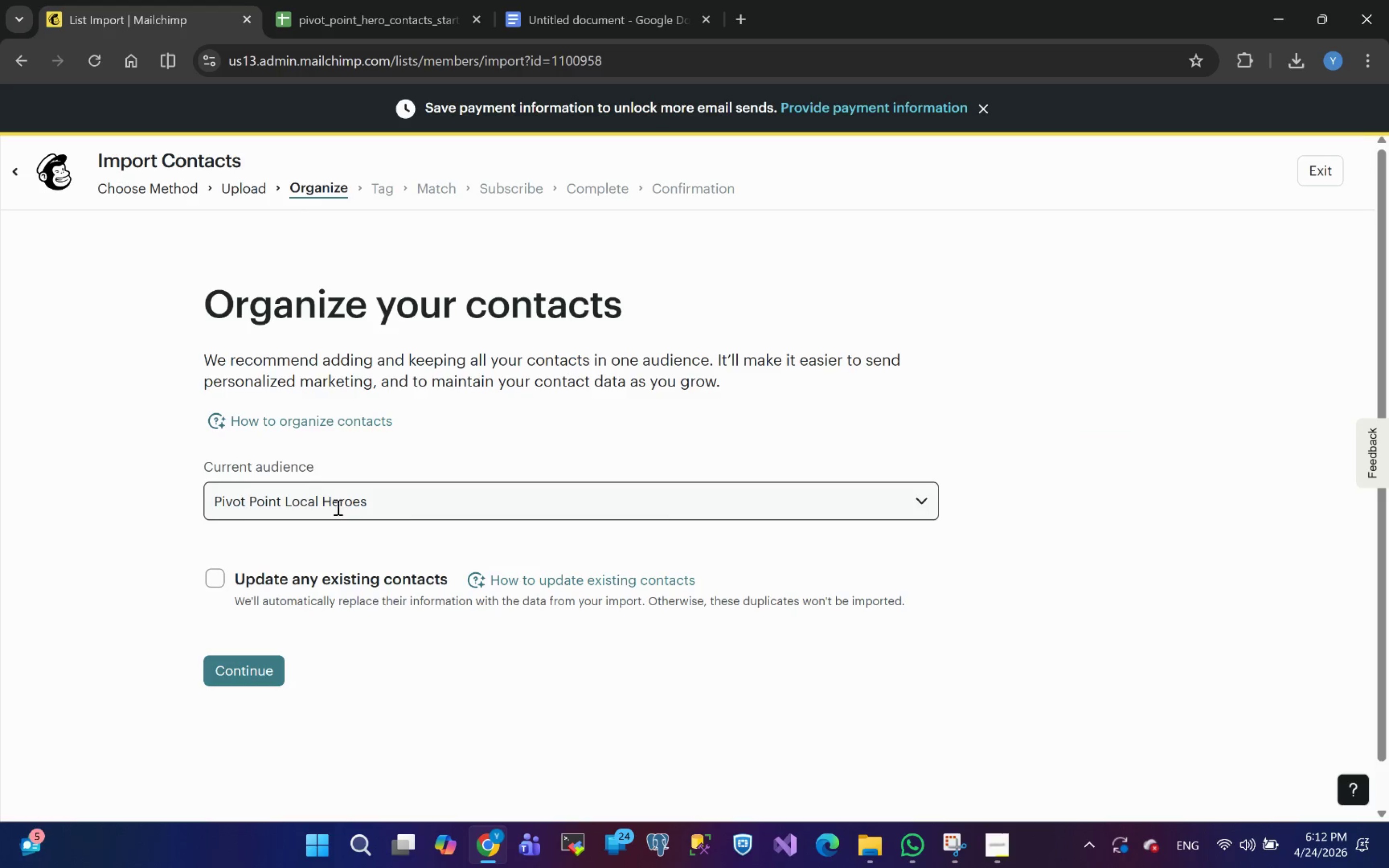 
wait(6.73)
 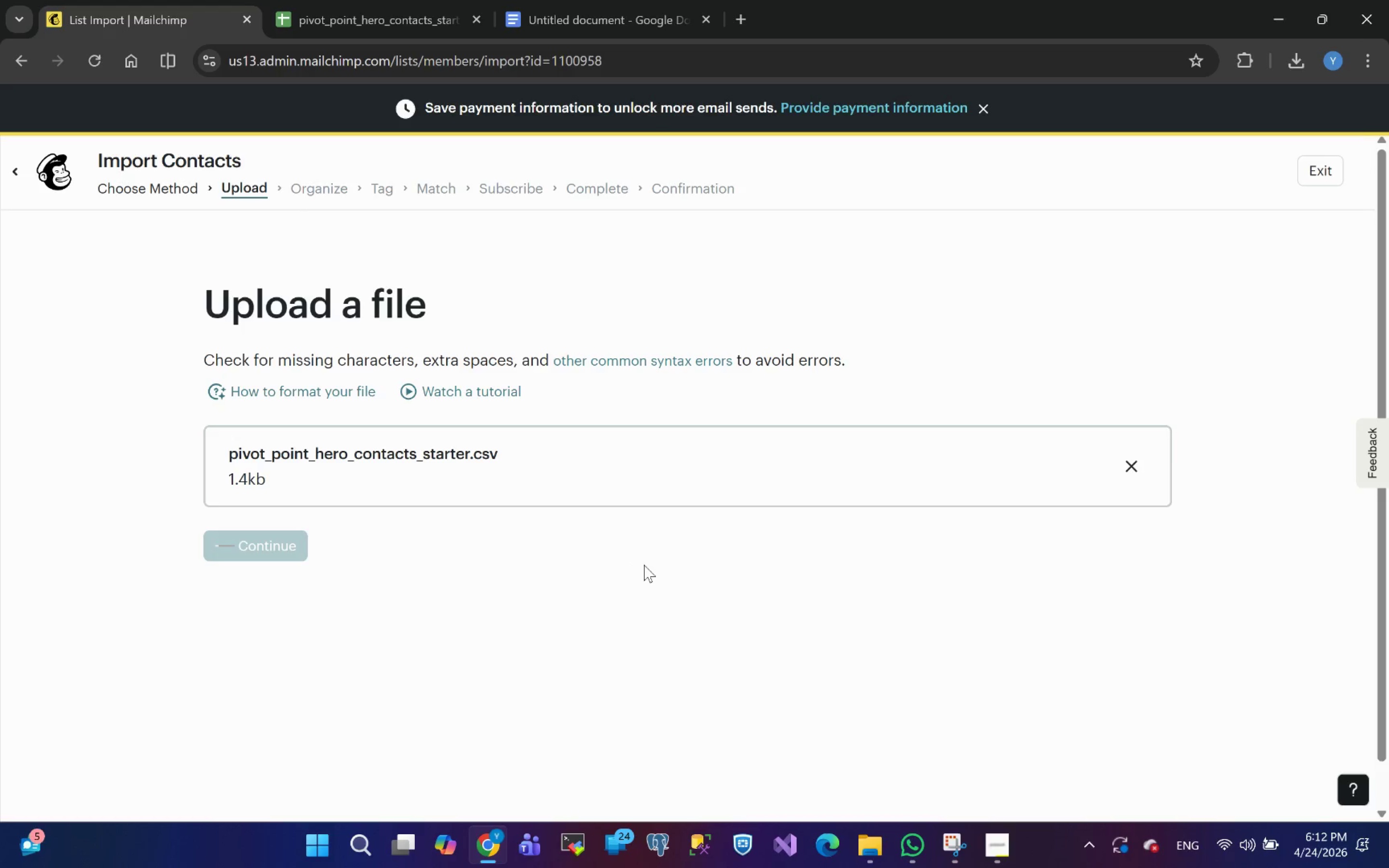 
left_click([396, 506])
 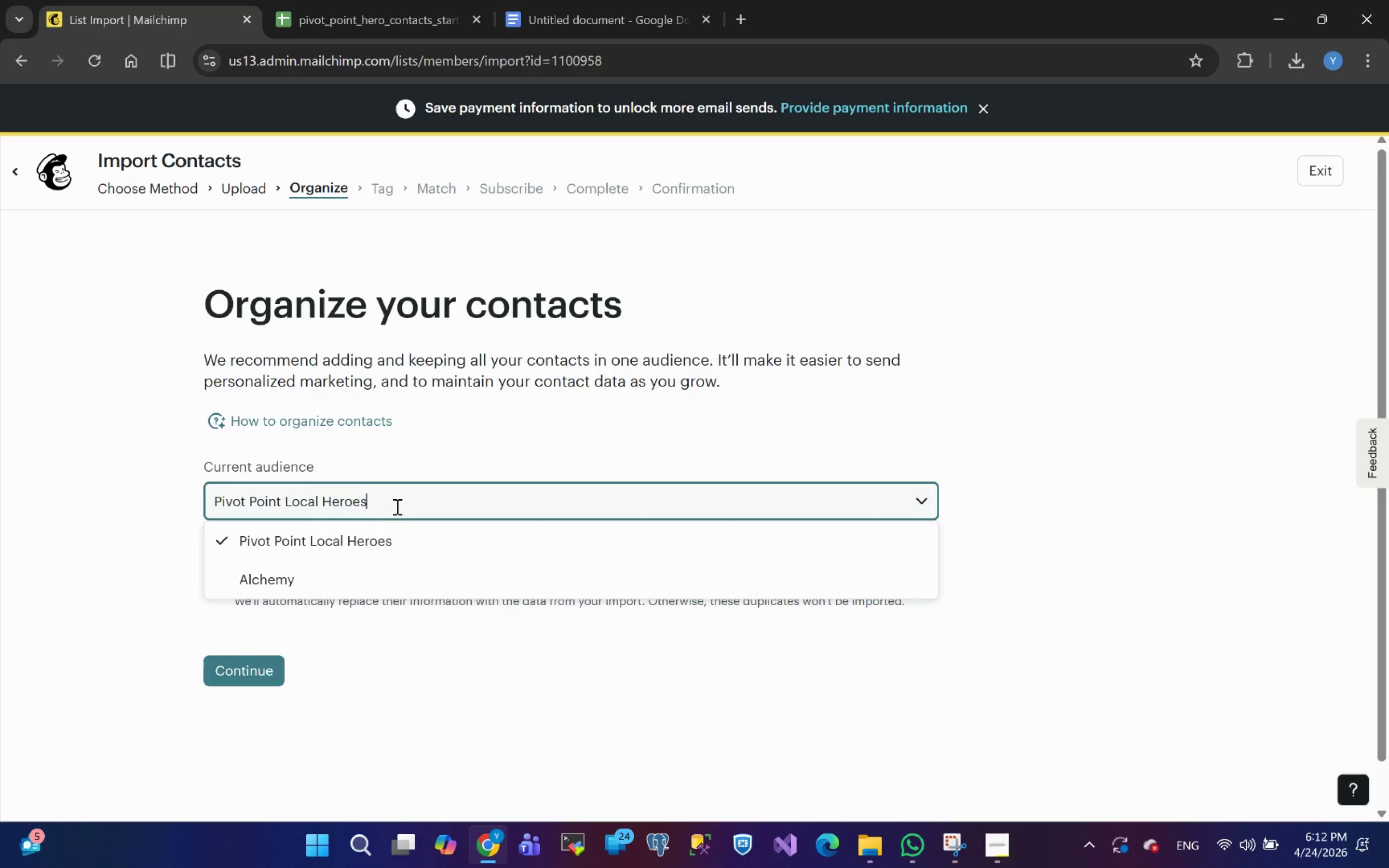 
left_click([396, 506])
 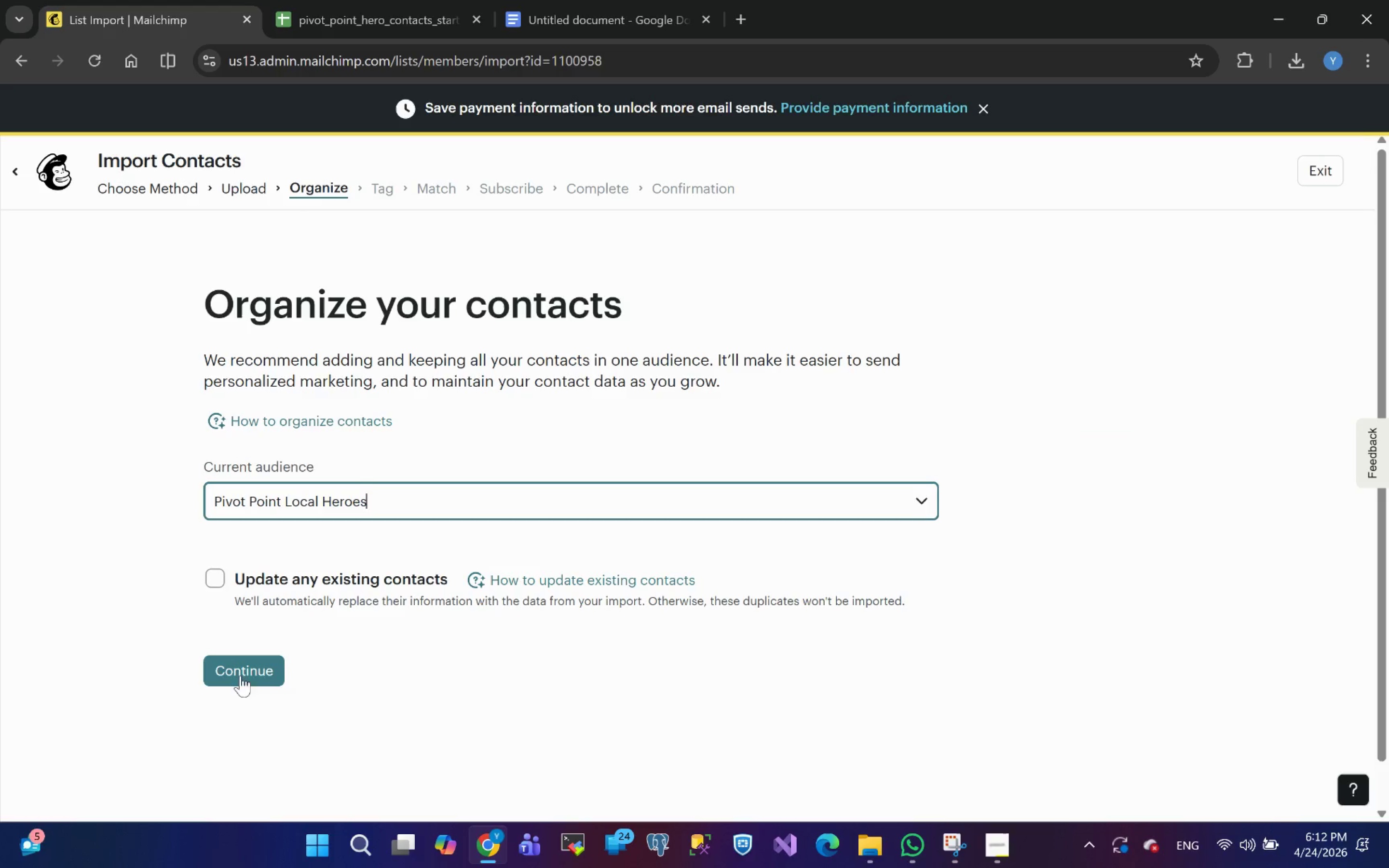 
left_click([241, 668])
 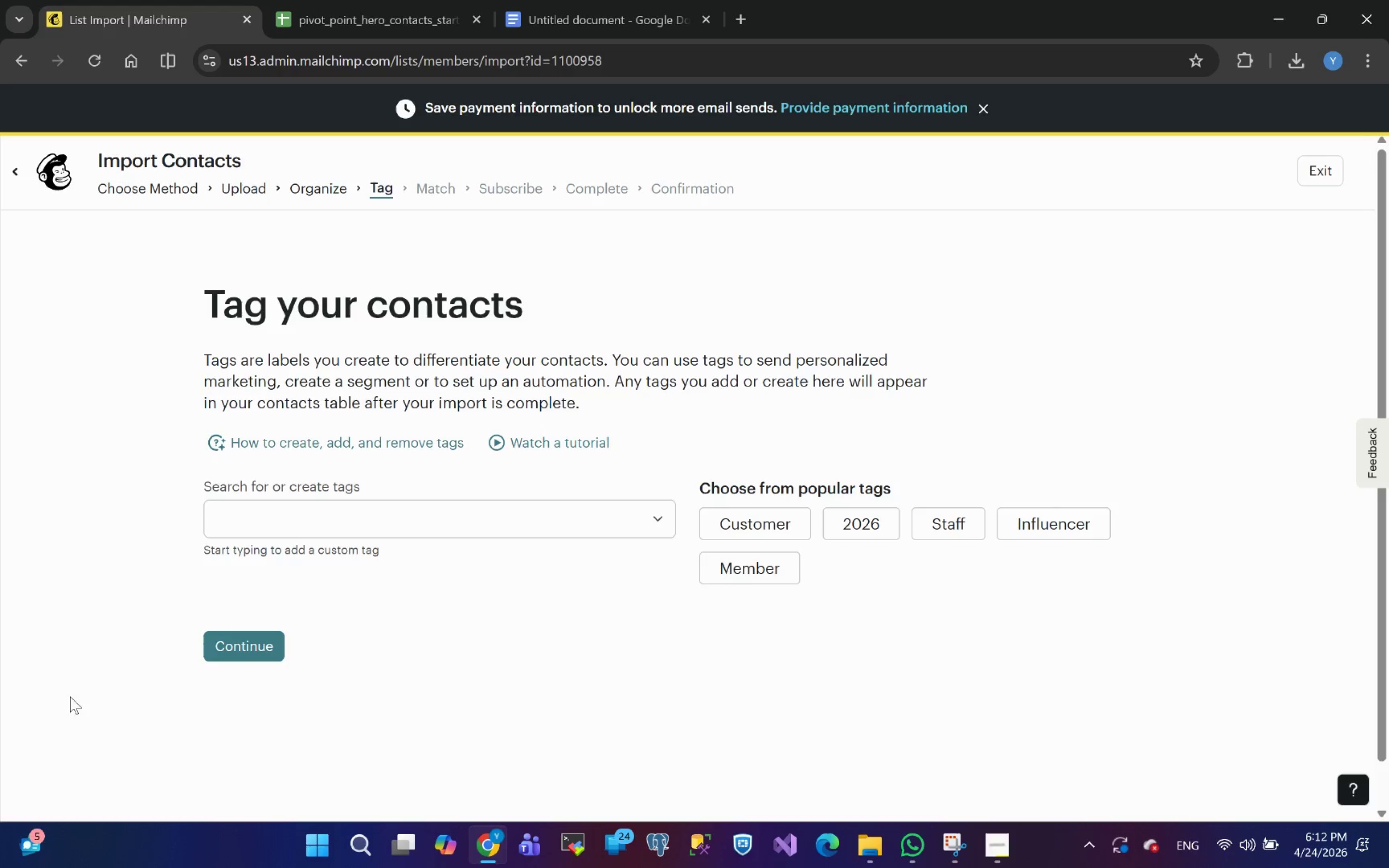 
wait(5.8)
 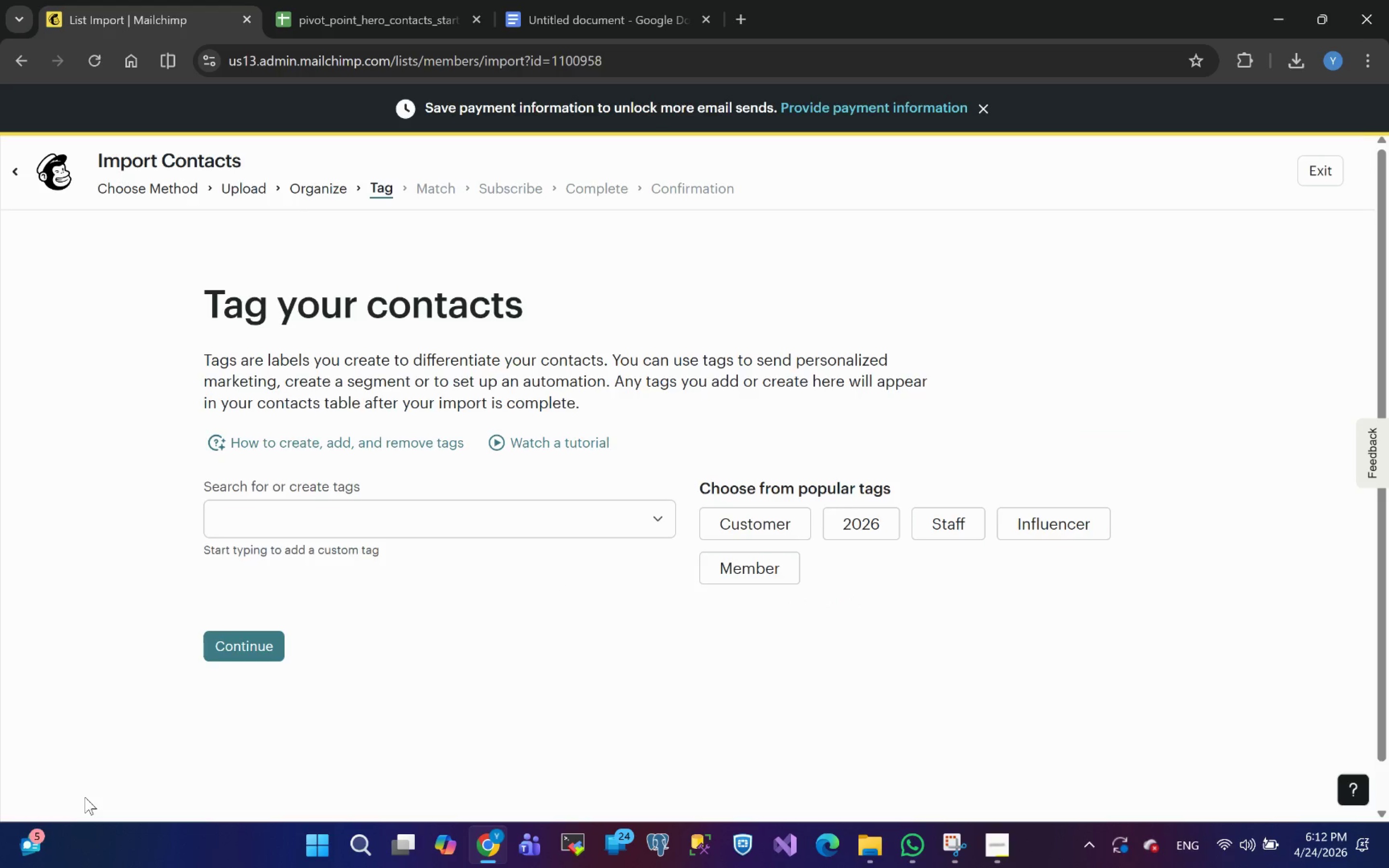 
left_click([434, 519])
 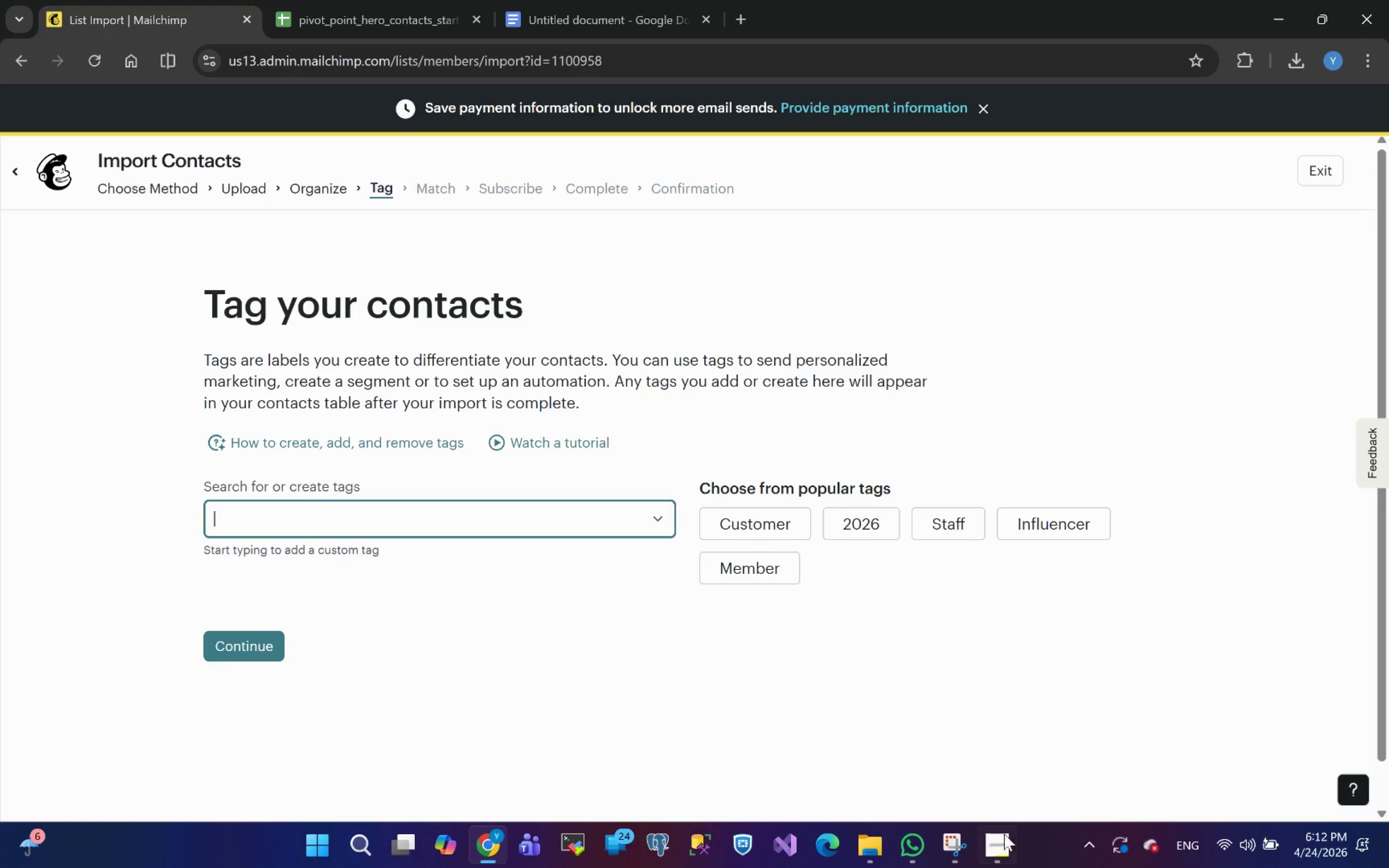 
left_click([1015, 847])